 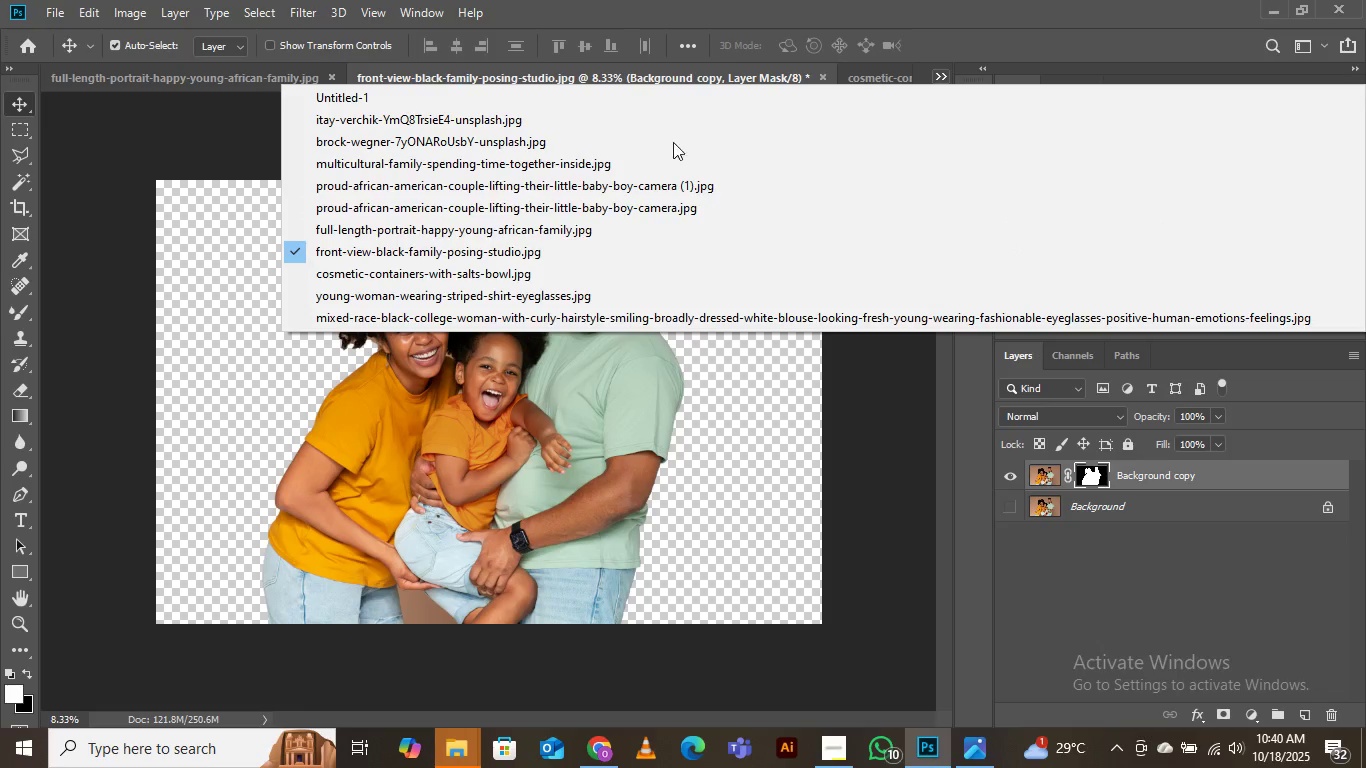 
left_click([383, 236])
 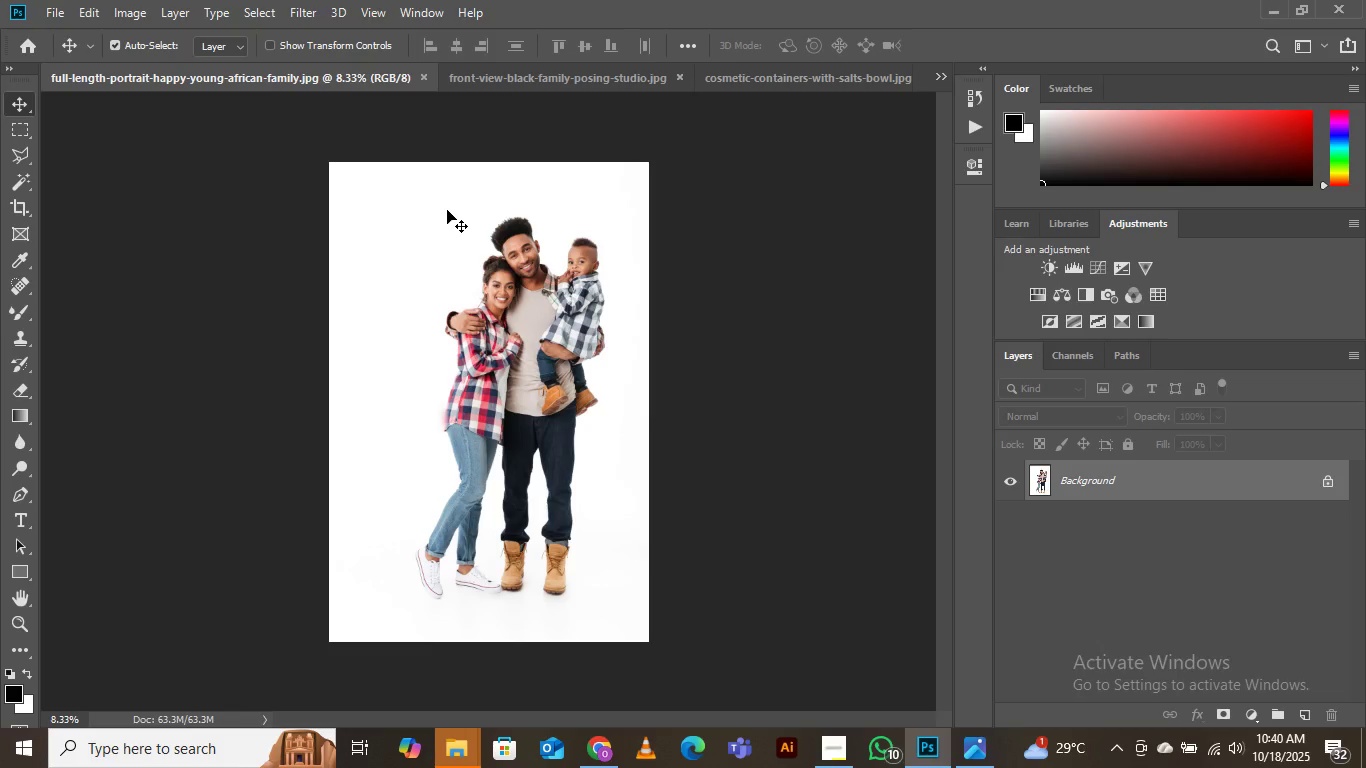 
wait(6.8)
 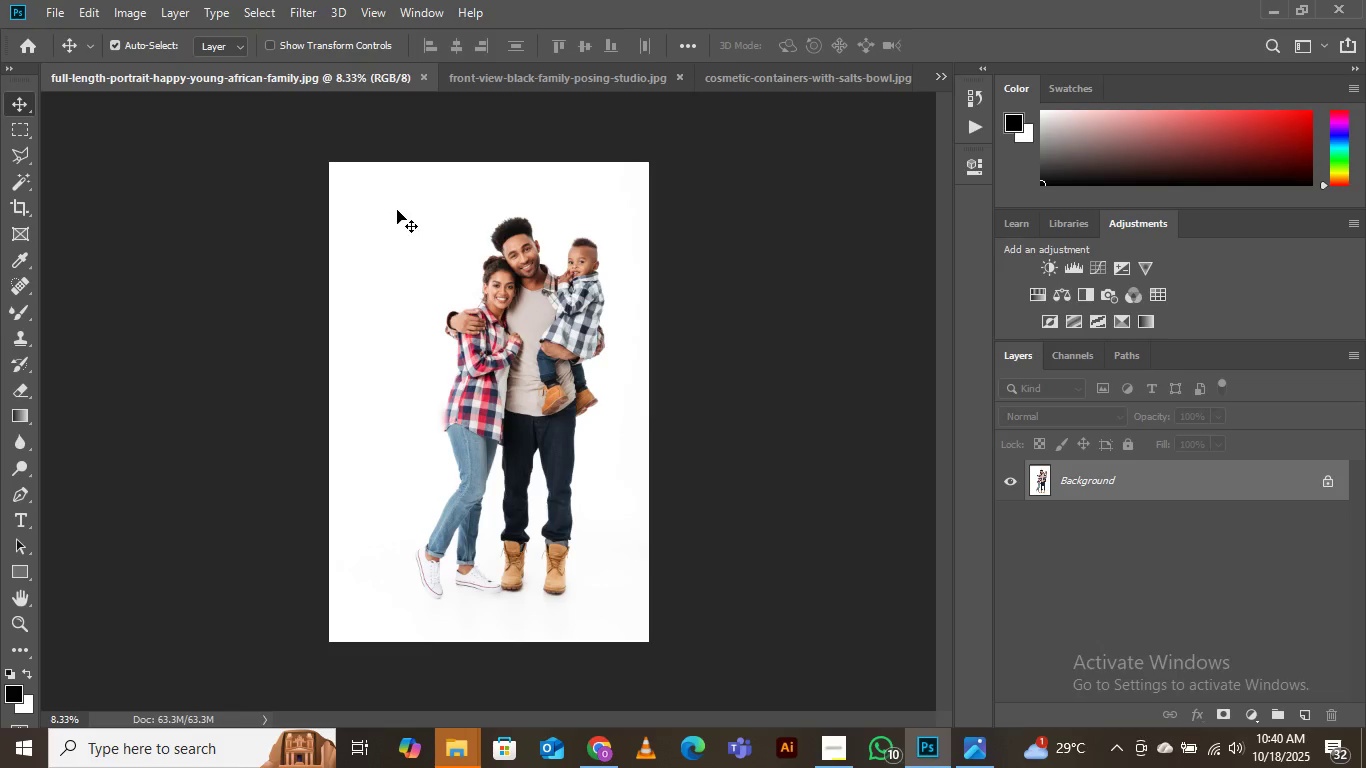 
left_click([257, 6])
 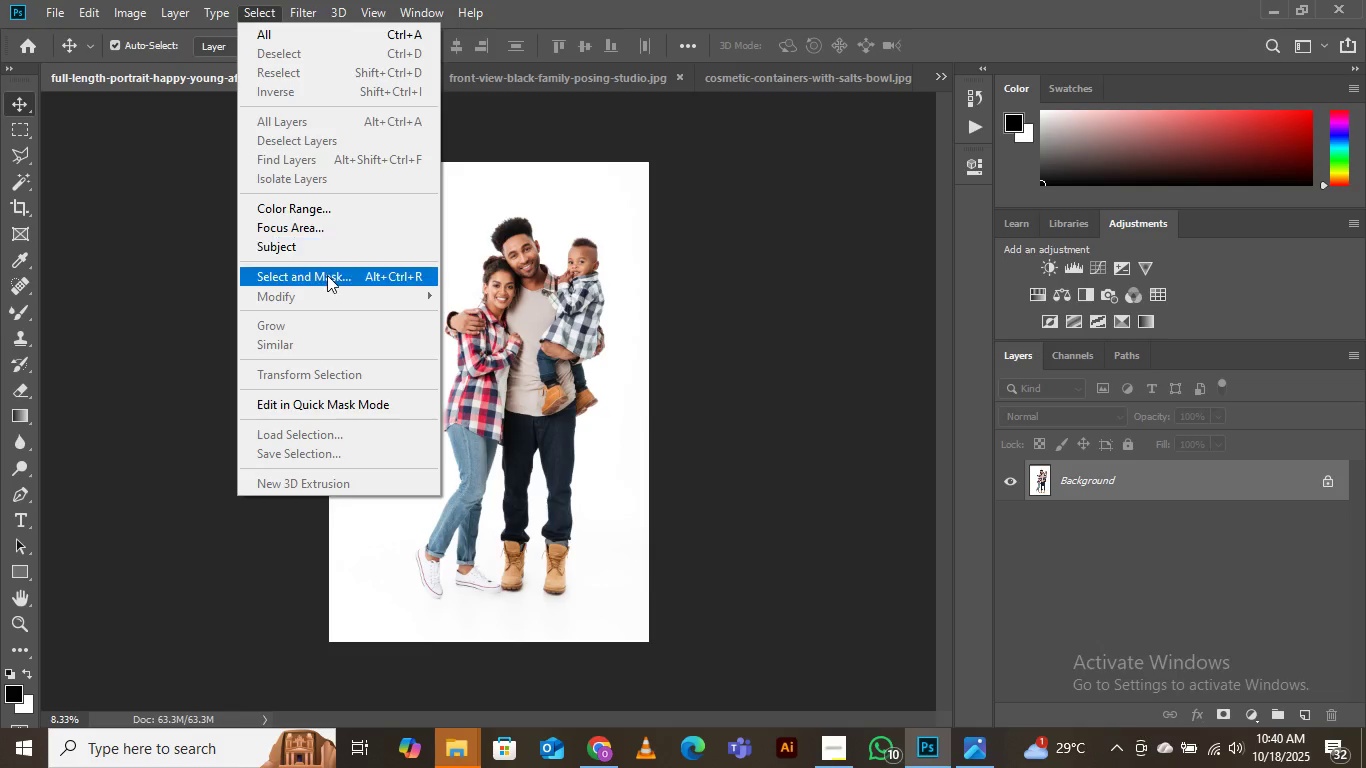 
left_click([327, 277])
 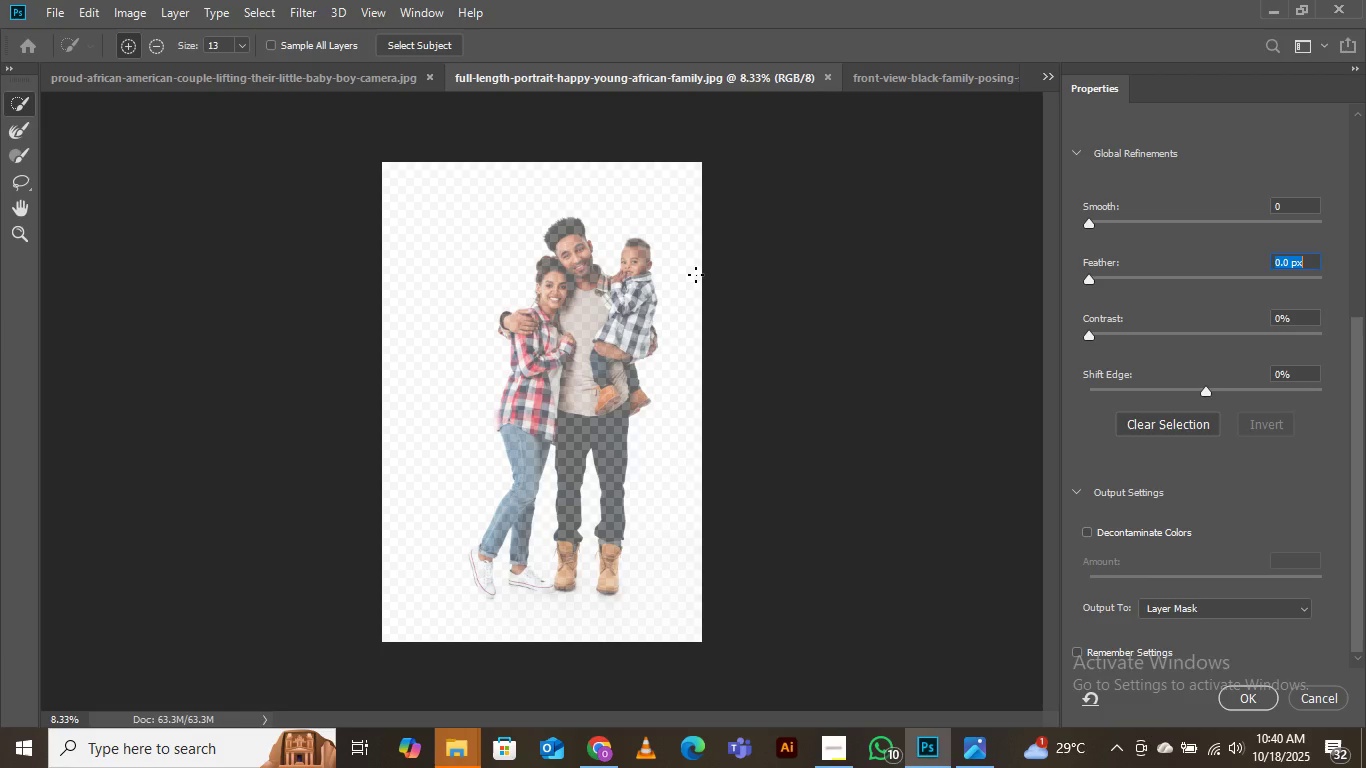 
wait(31.9)
 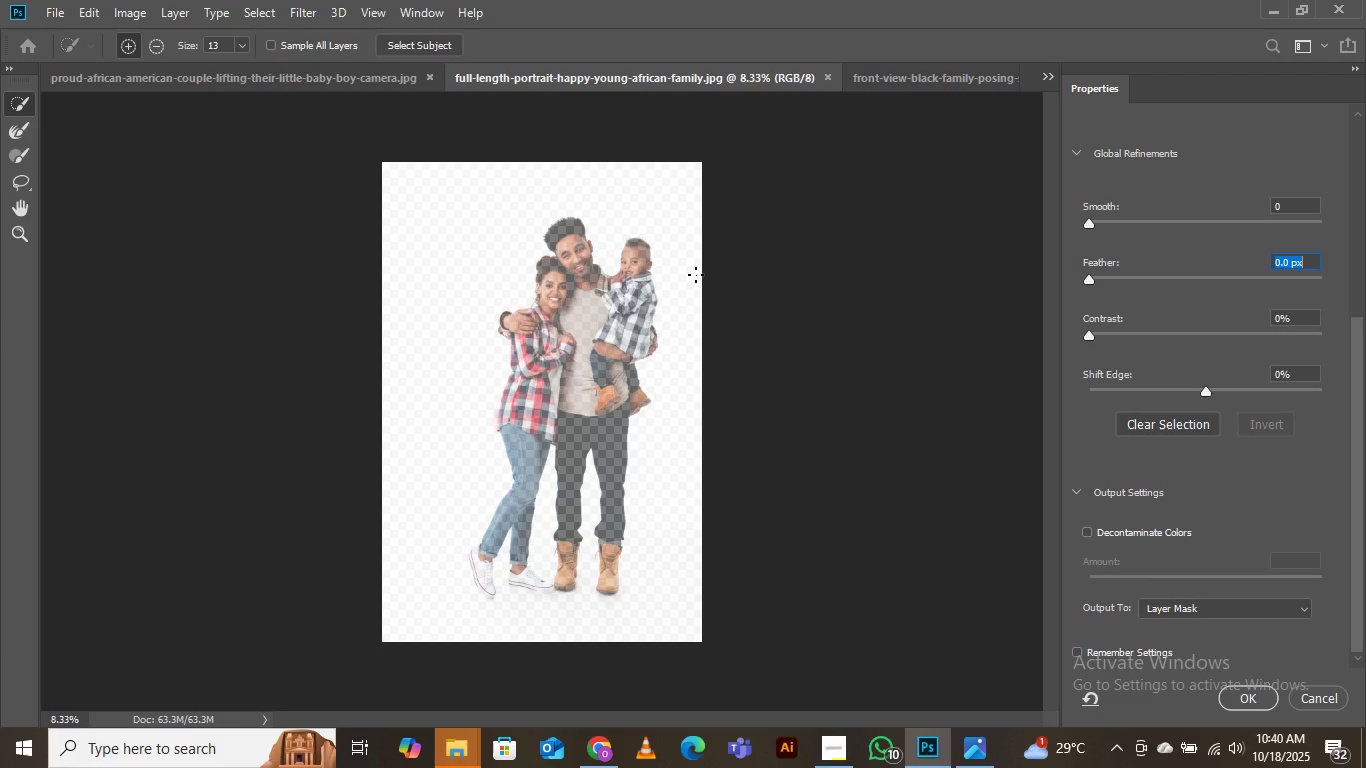 
left_click([403, 41])
 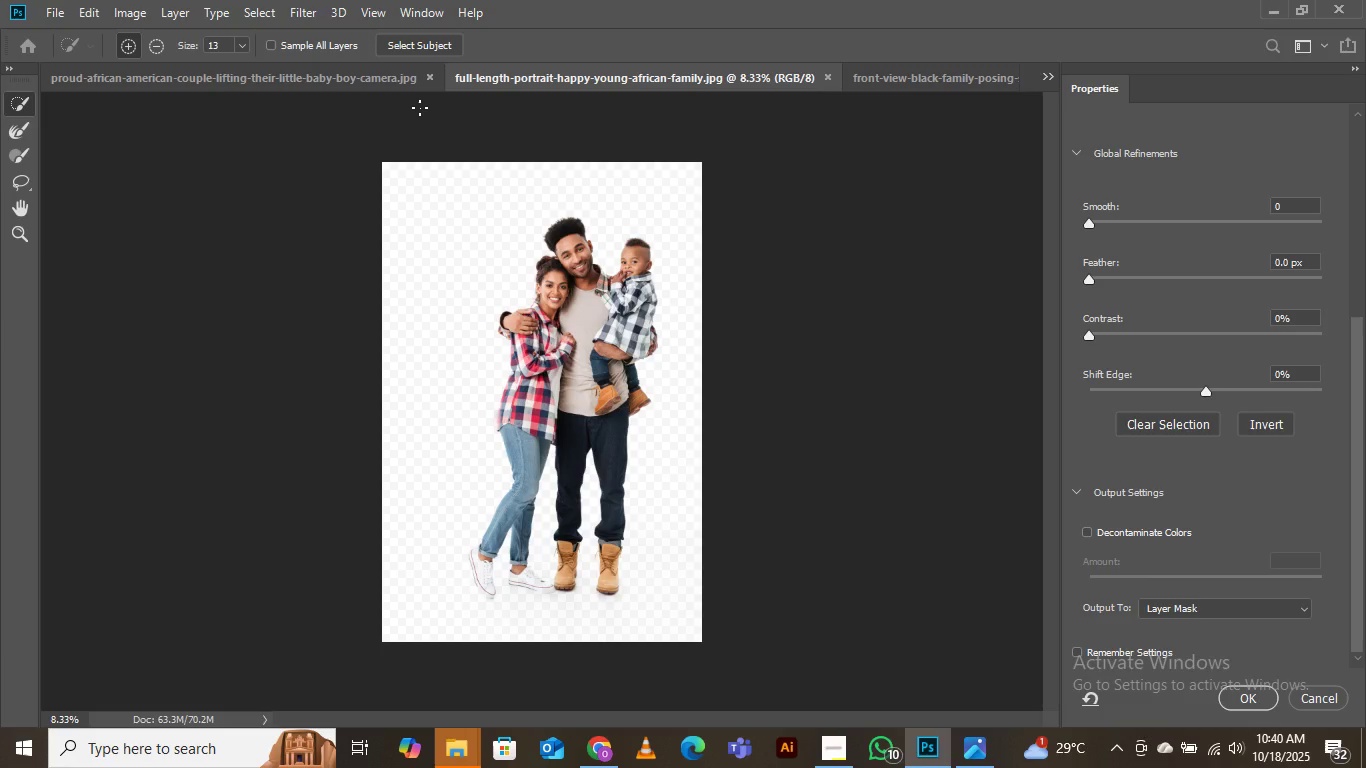 
wait(9.21)
 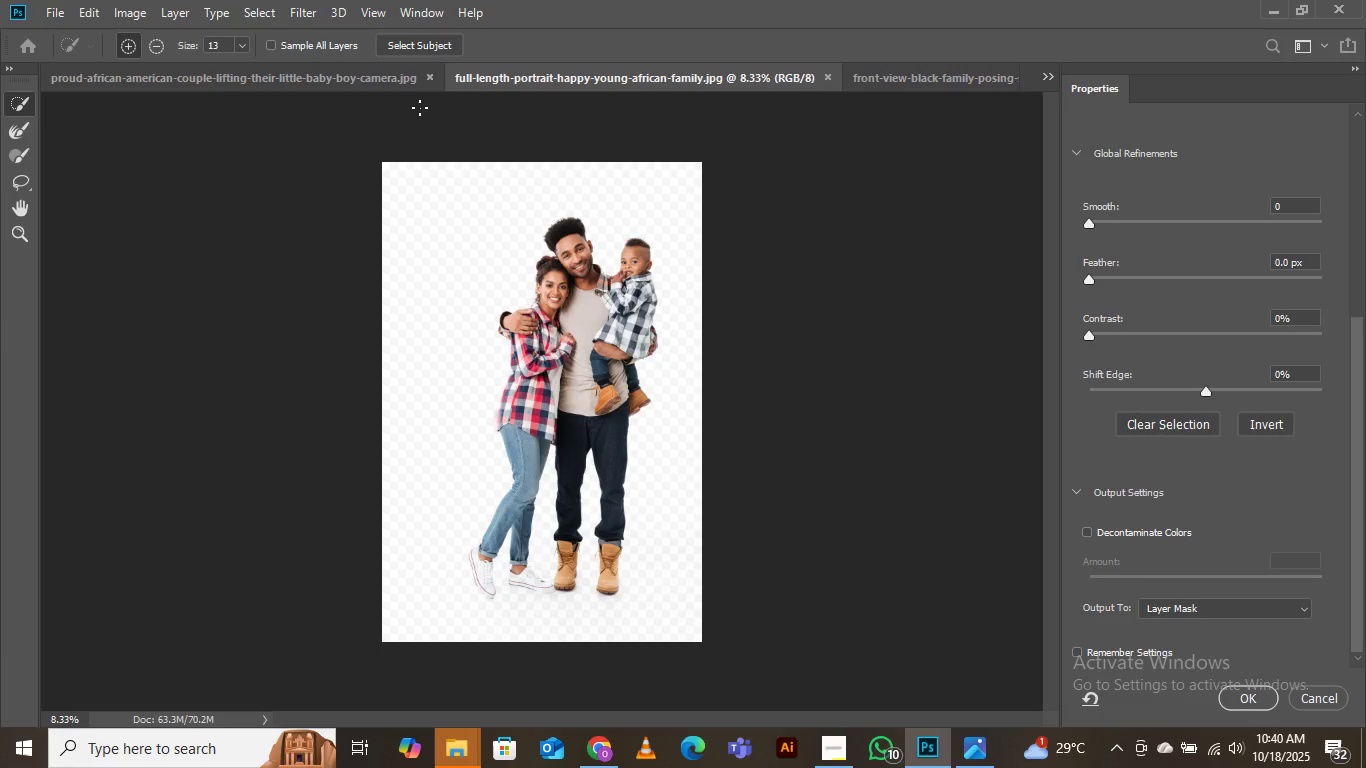 
left_click([1107, 332])
 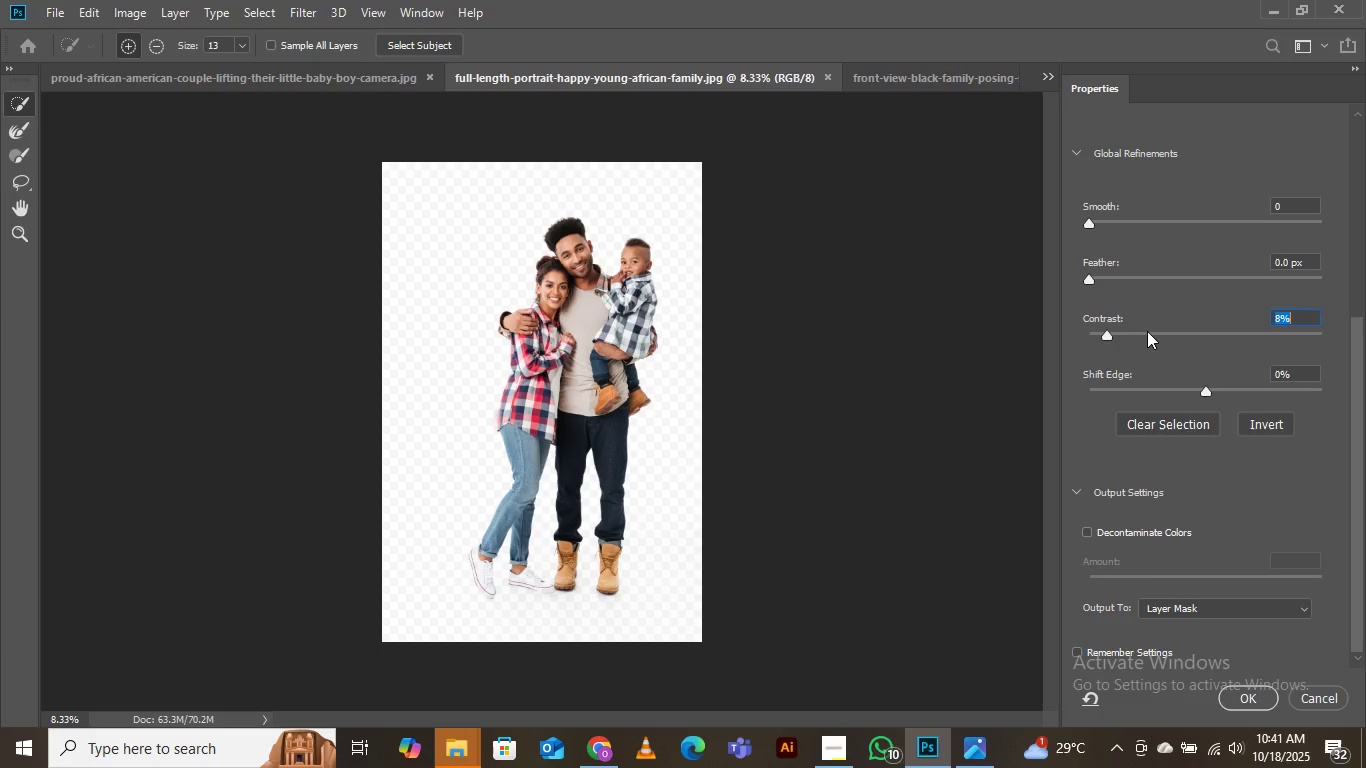 
left_click([1149, 330])
 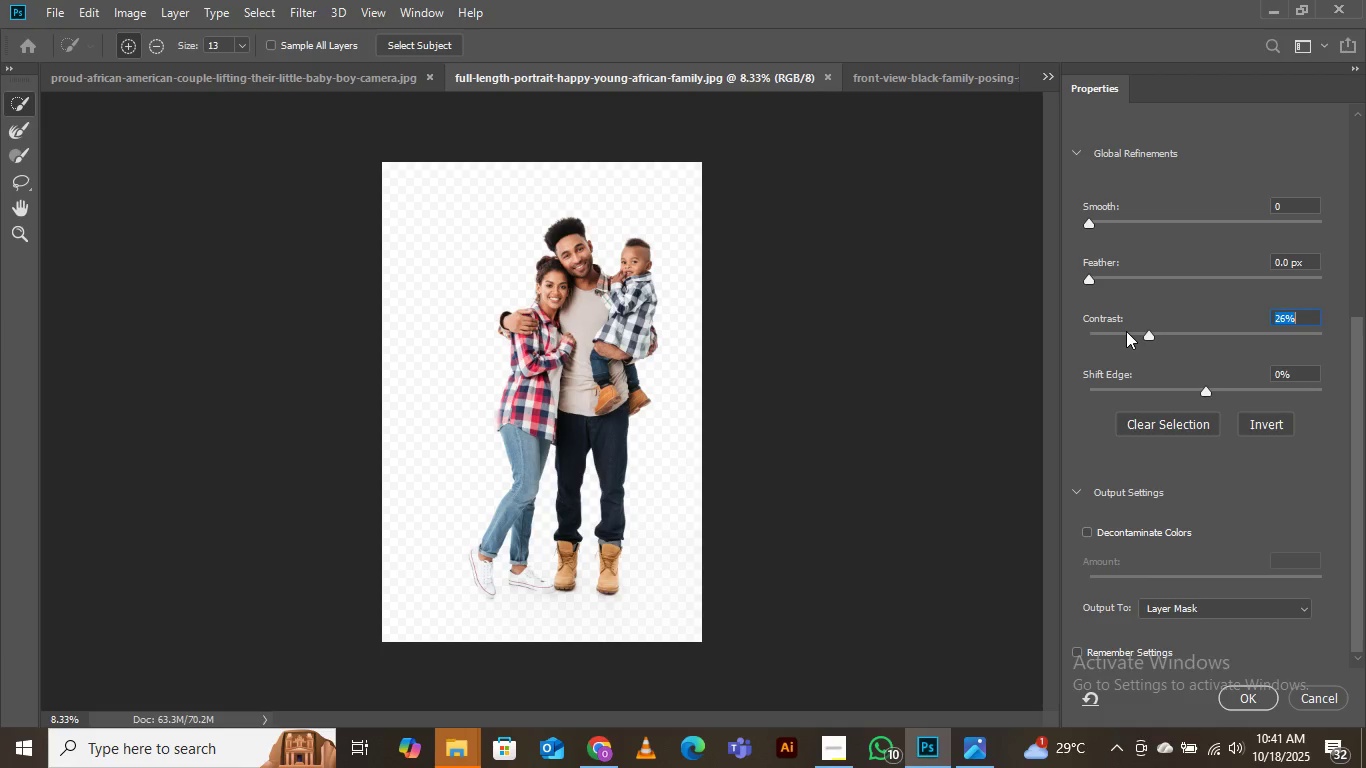 
left_click([1126, 331])
 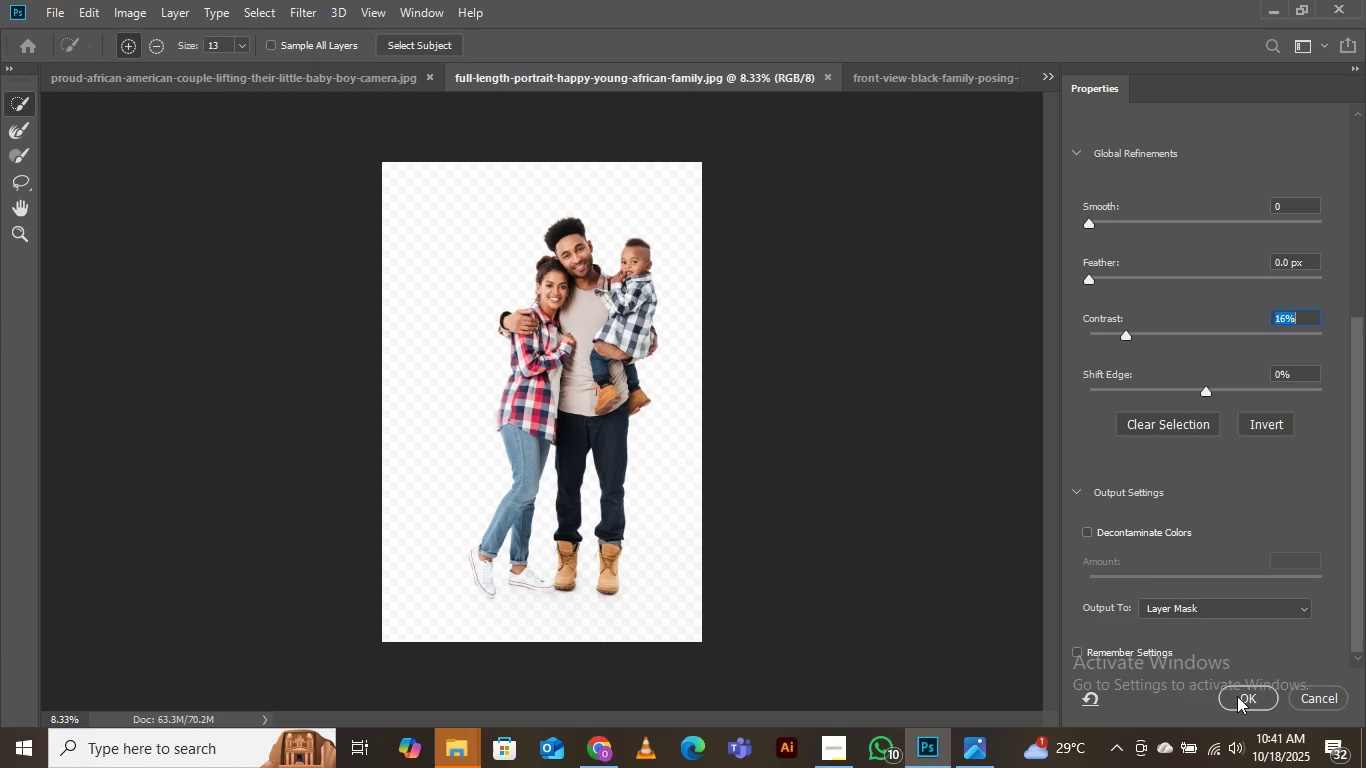 
left_click([1237, 696])
 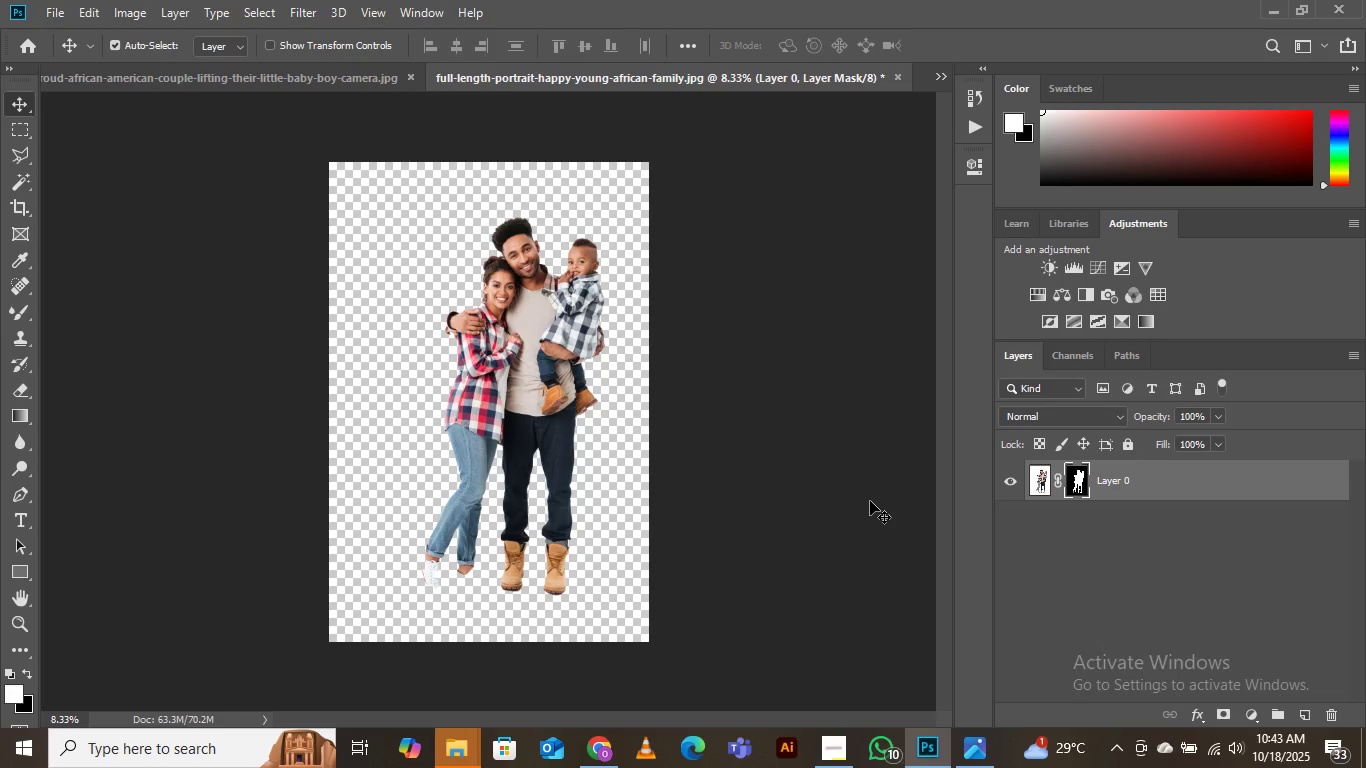 
wait(125.48)
 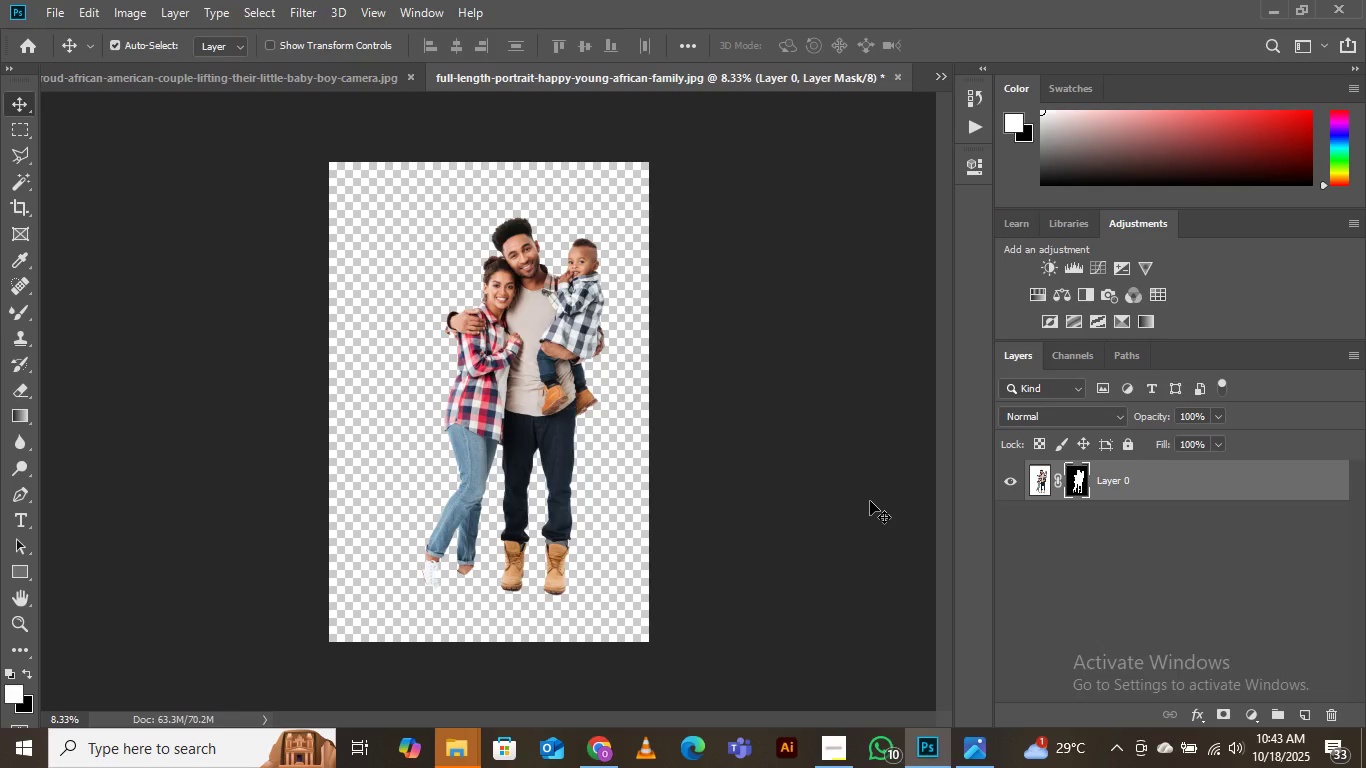 
hold_key(key=AltLeft, duration=1.09)
left_click_drag(start_coordinate=[1126, 476], to_coordinate=[1123, 460])
 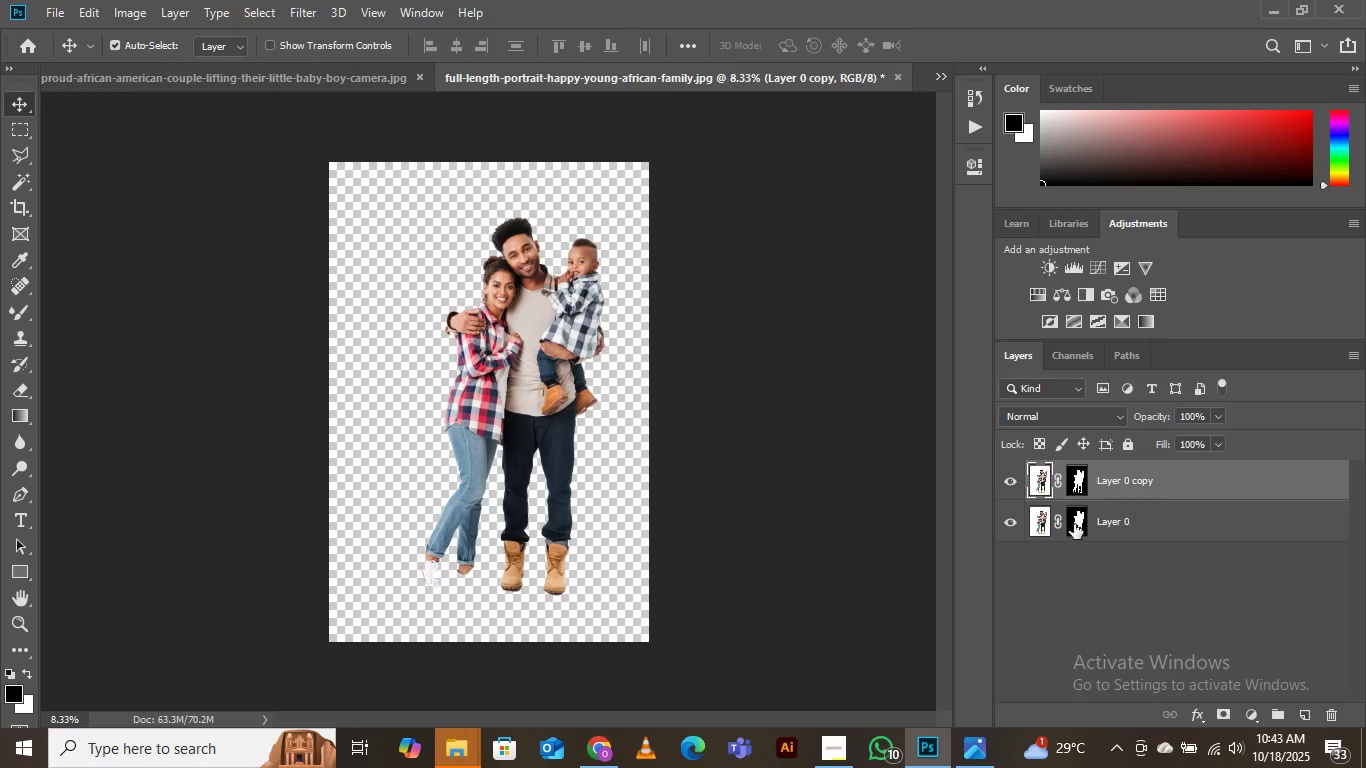 
left_click([1073, 523])
 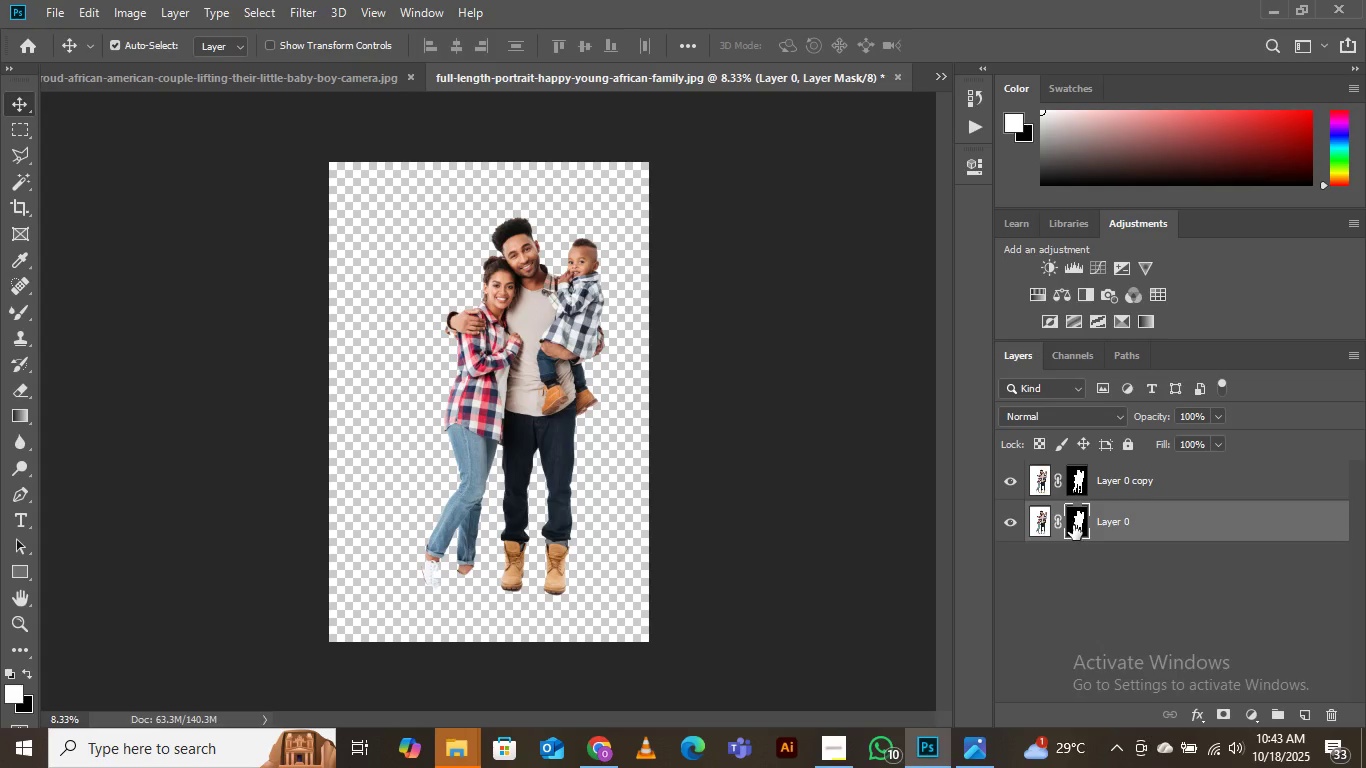 
key(Delete)
 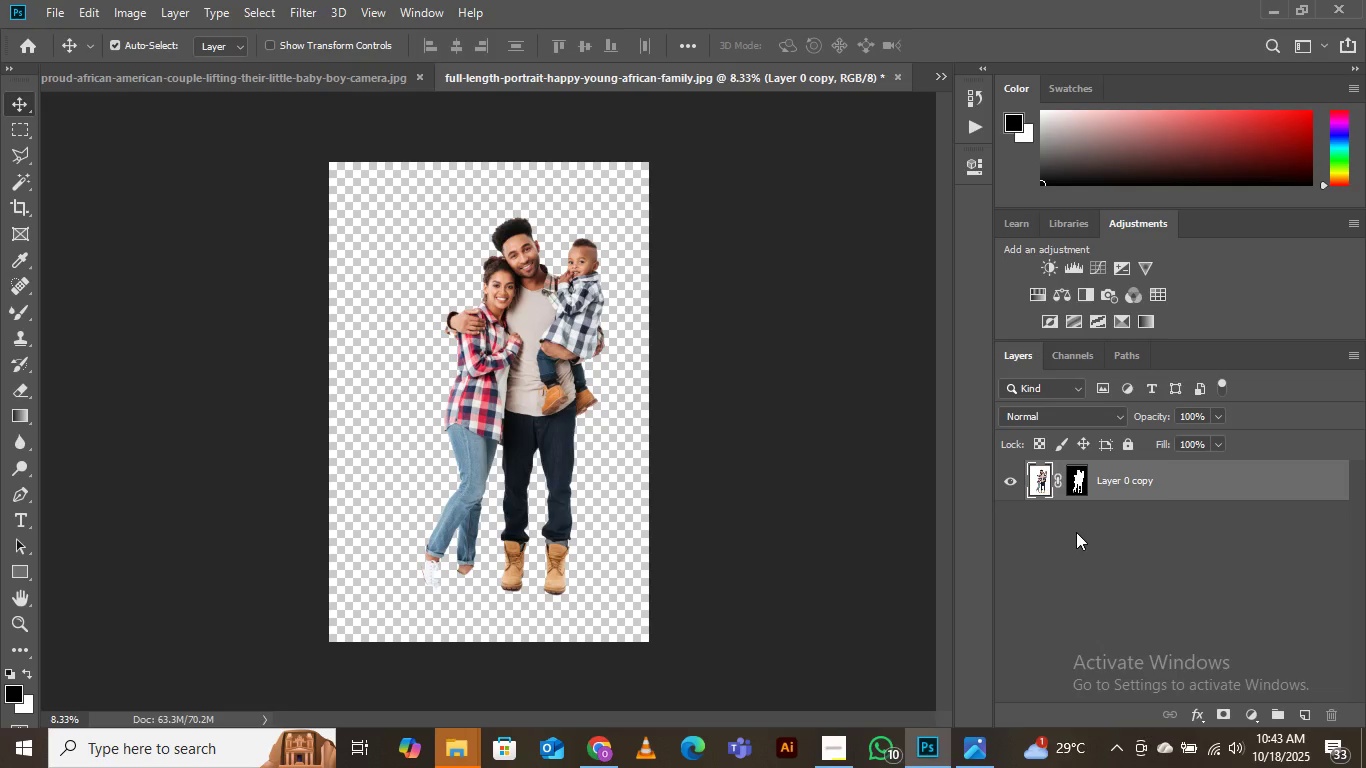 
key(Control+Z)
 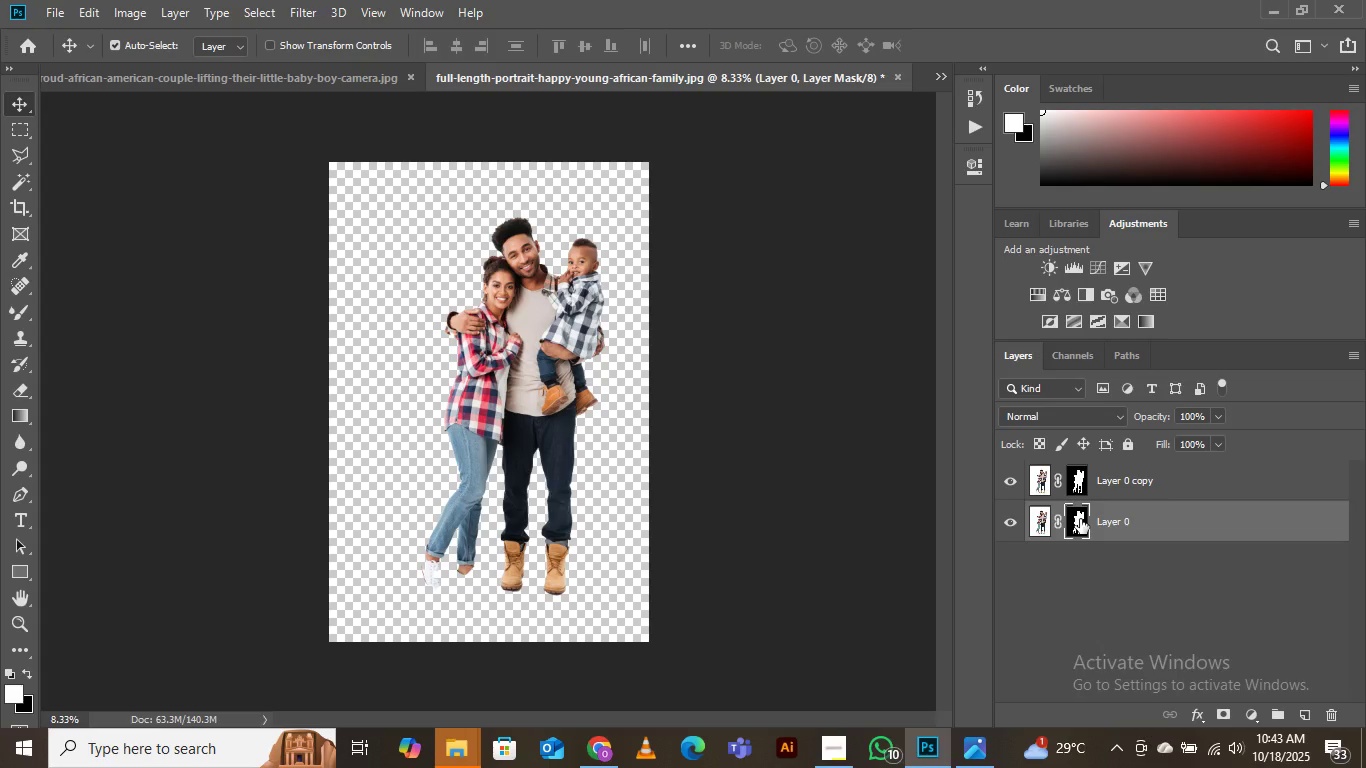 
left_click([1080, 519])
 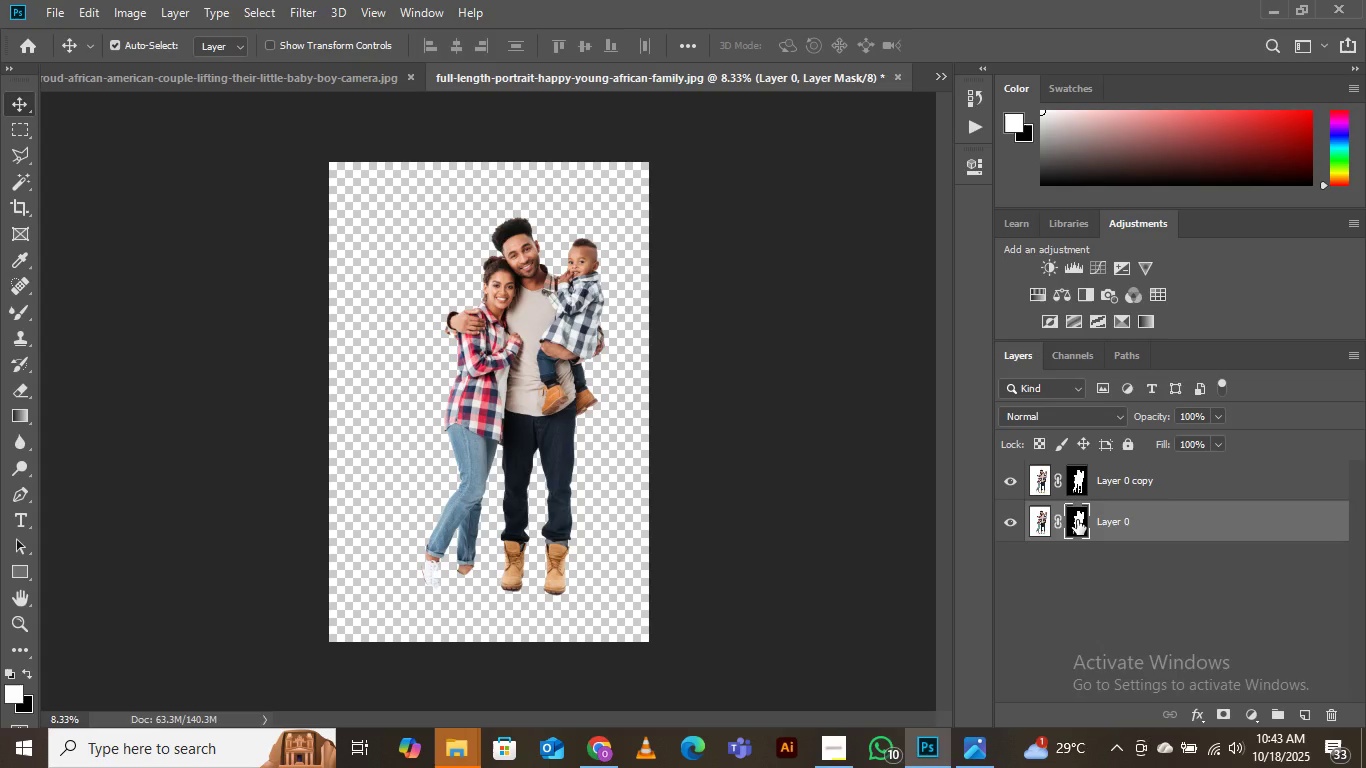 
left_click([1077, 520])
 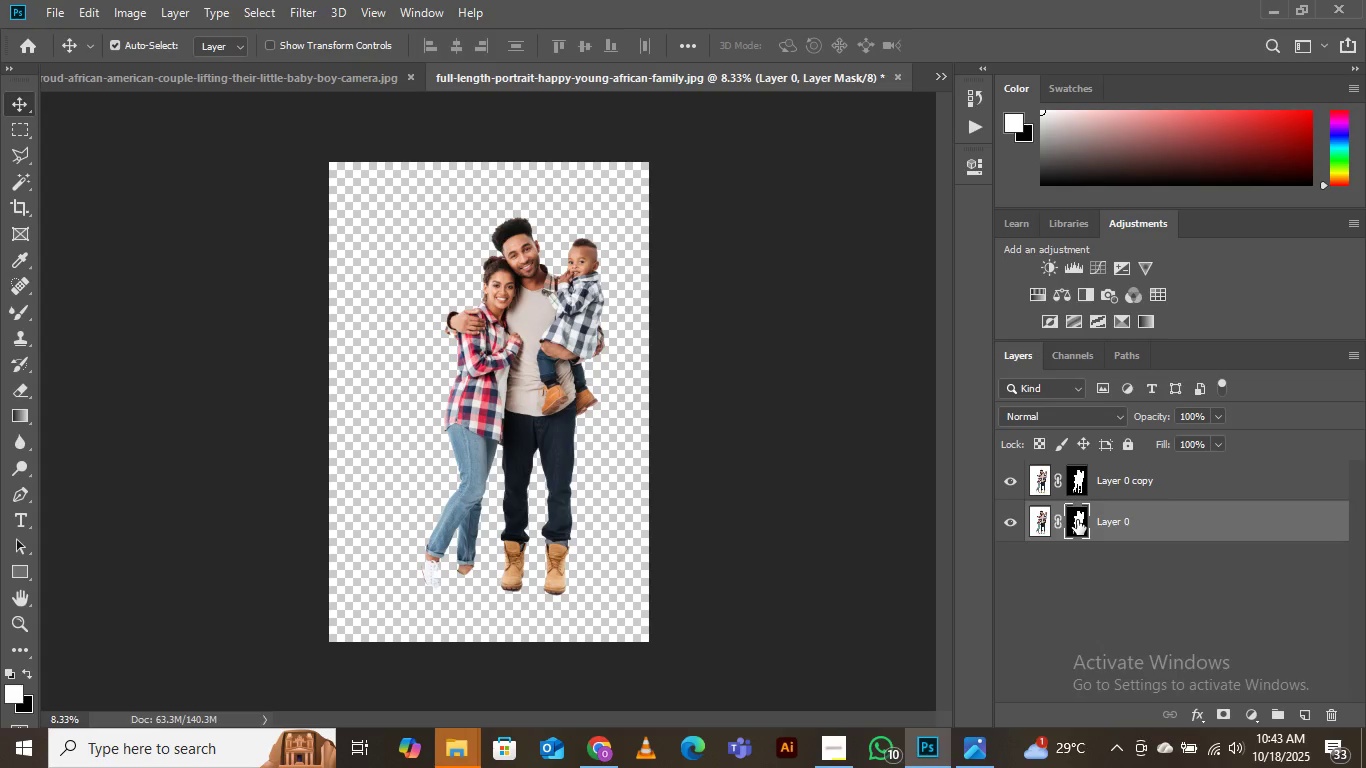 
right_click([1077, 520])
 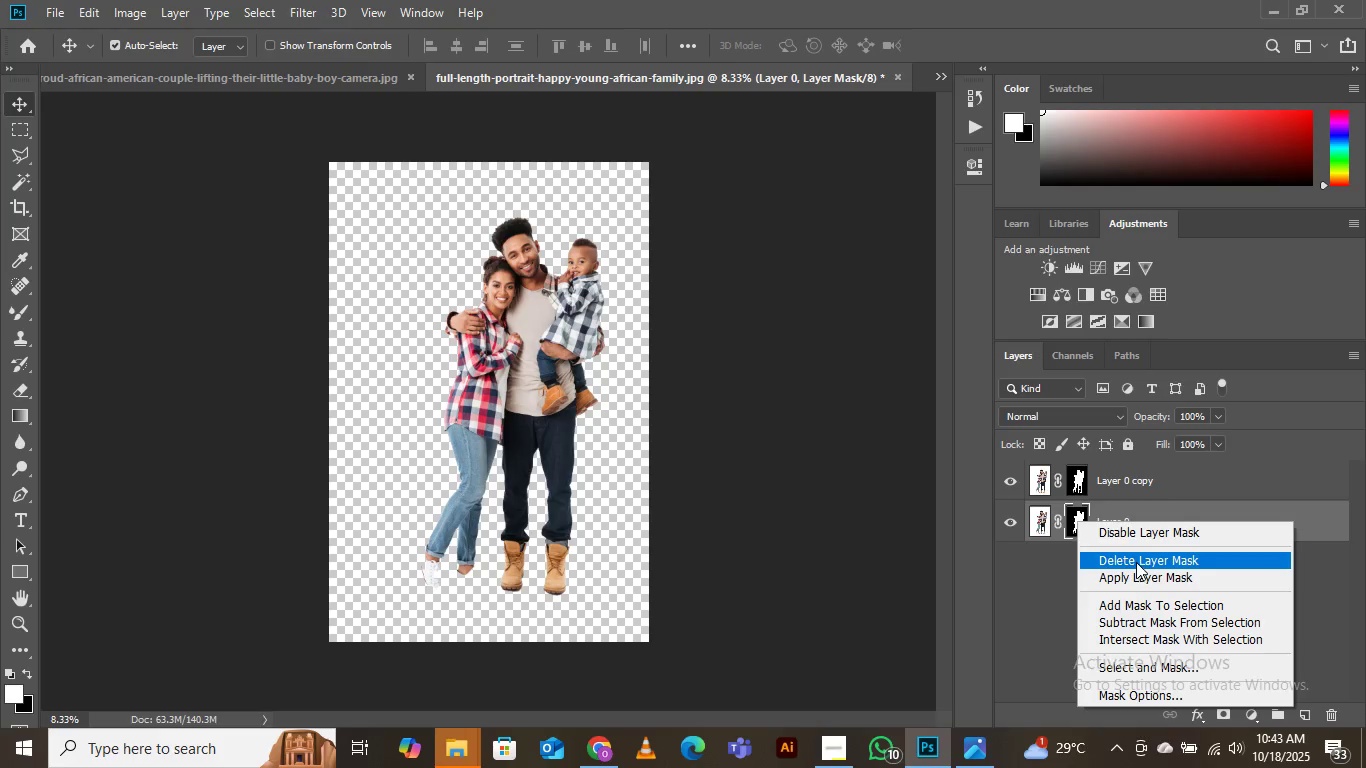 
left_click([1135, 561])
 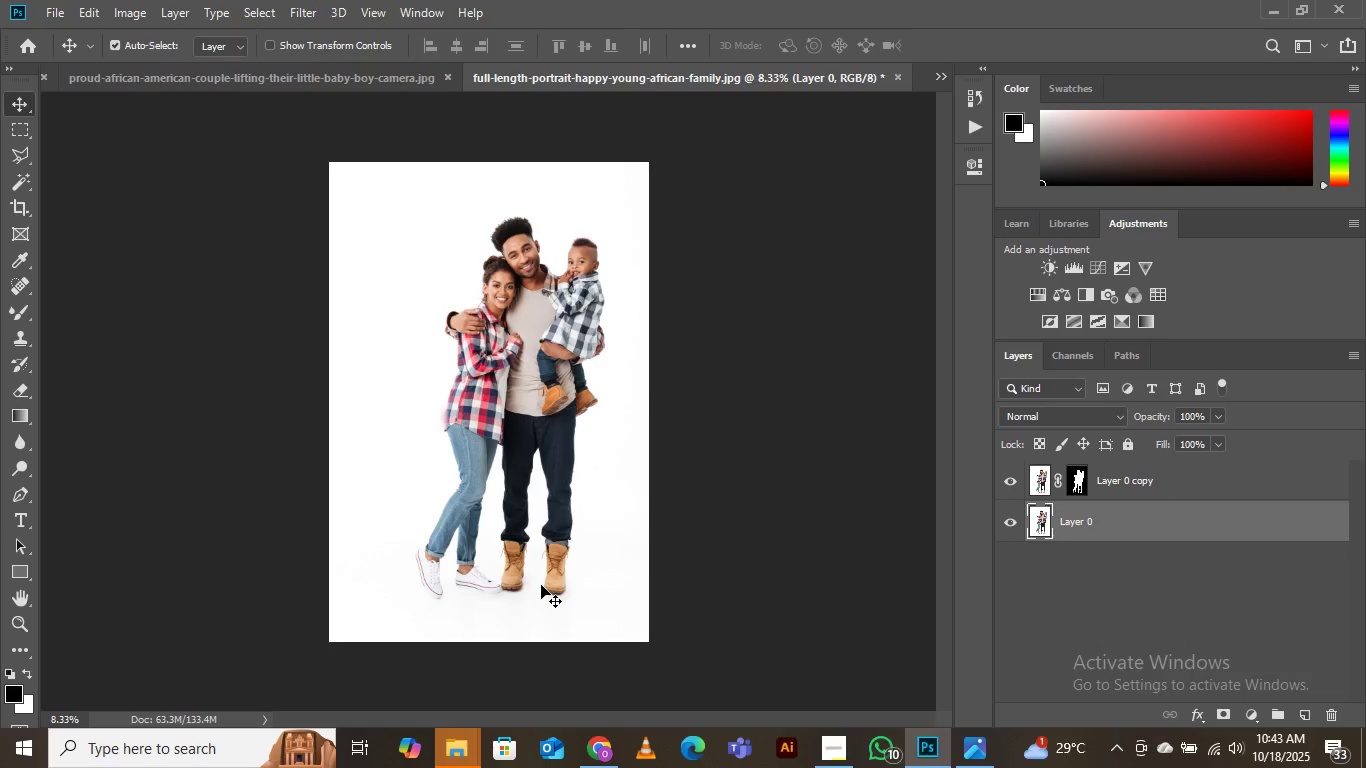 
key(Control+Equal)
 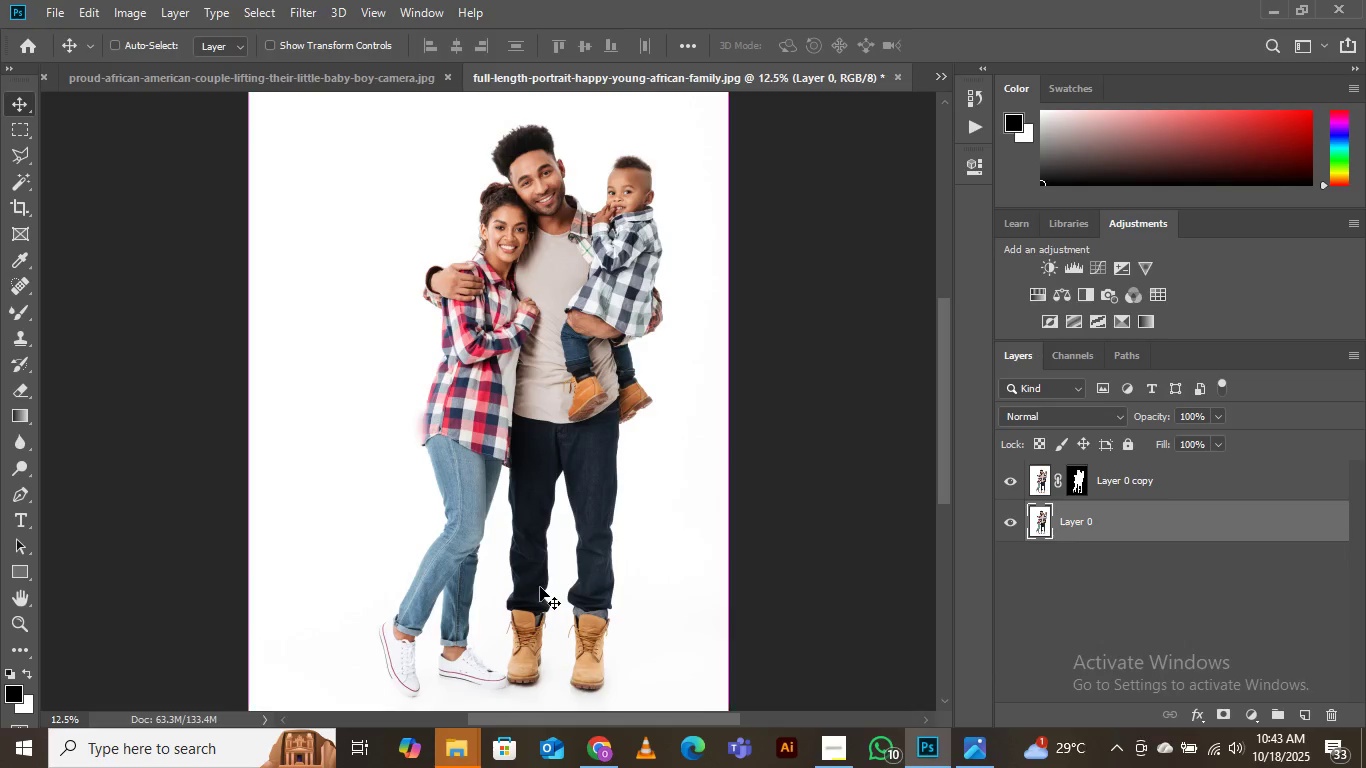 
key(Control+Equal)
 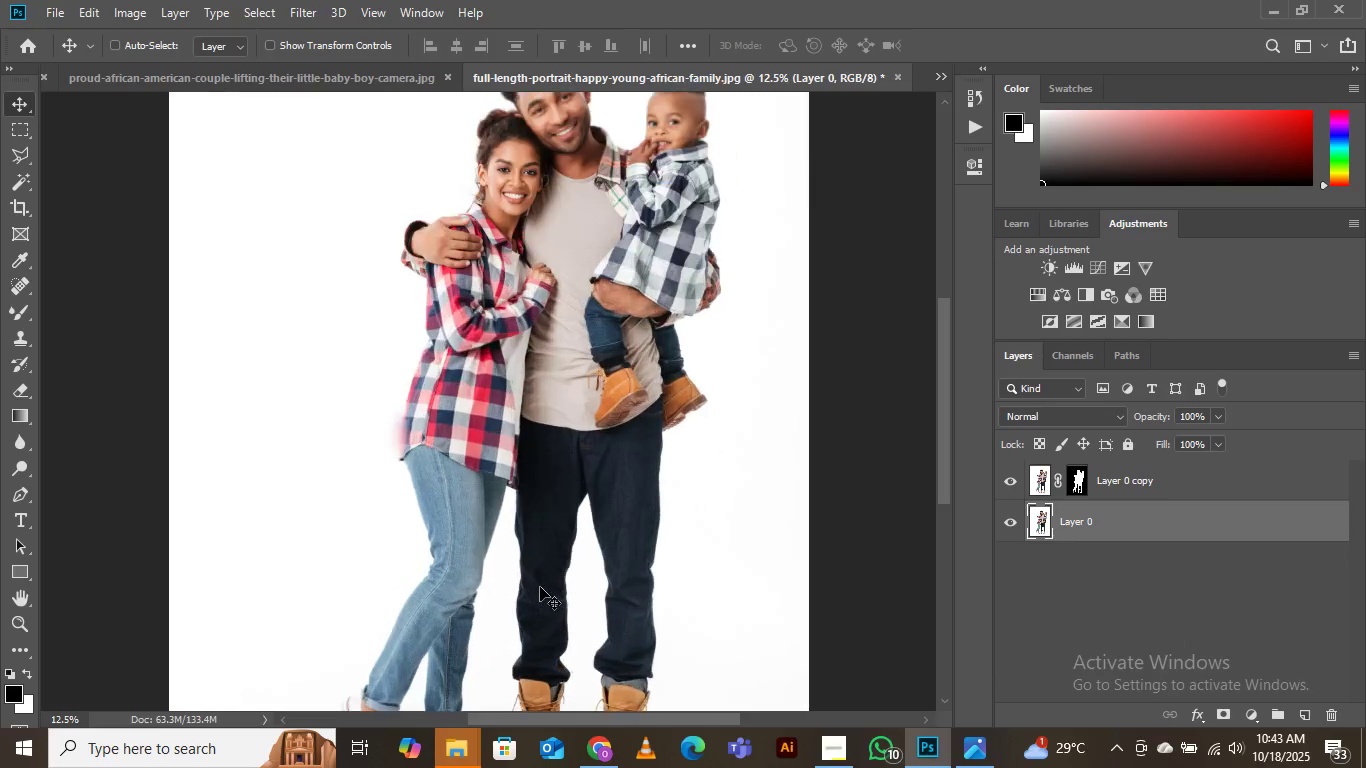 
key(Control+Equal)
 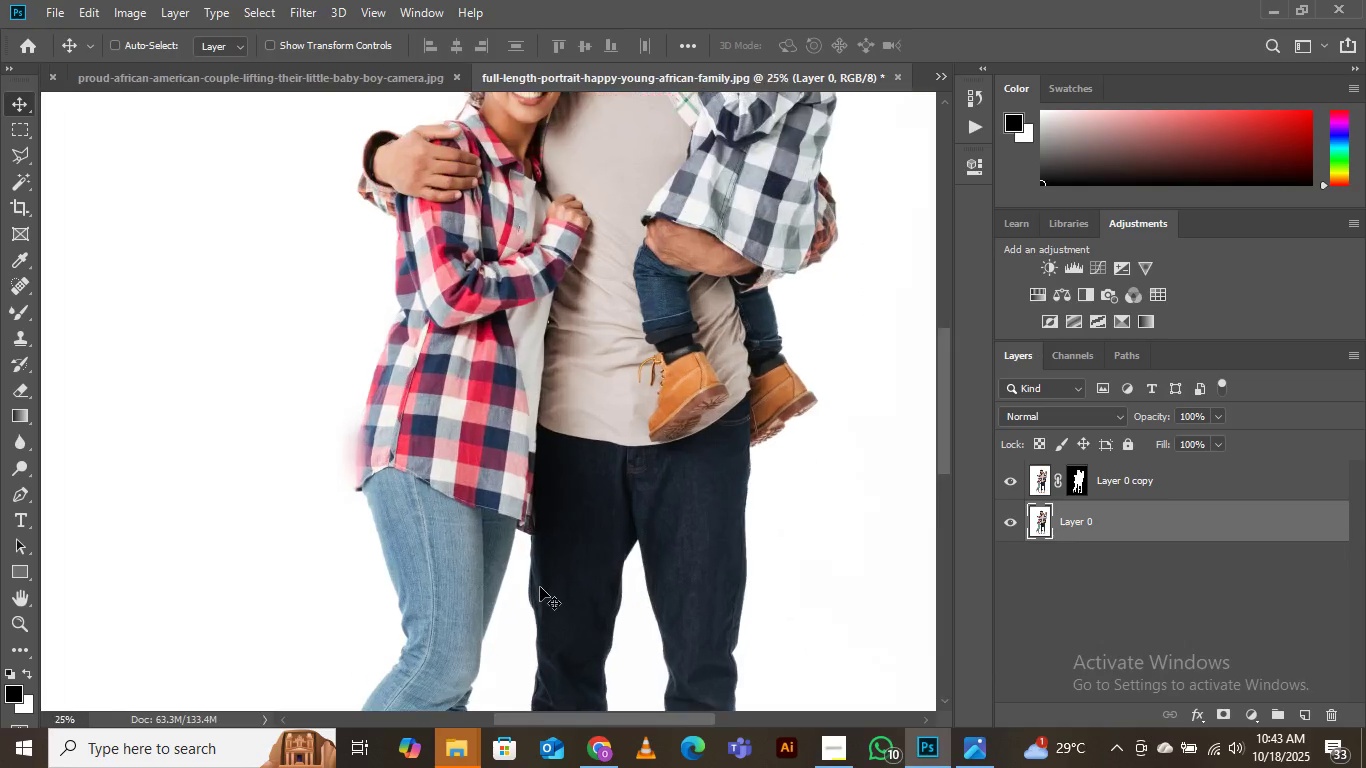 
key(Control+Equal)
 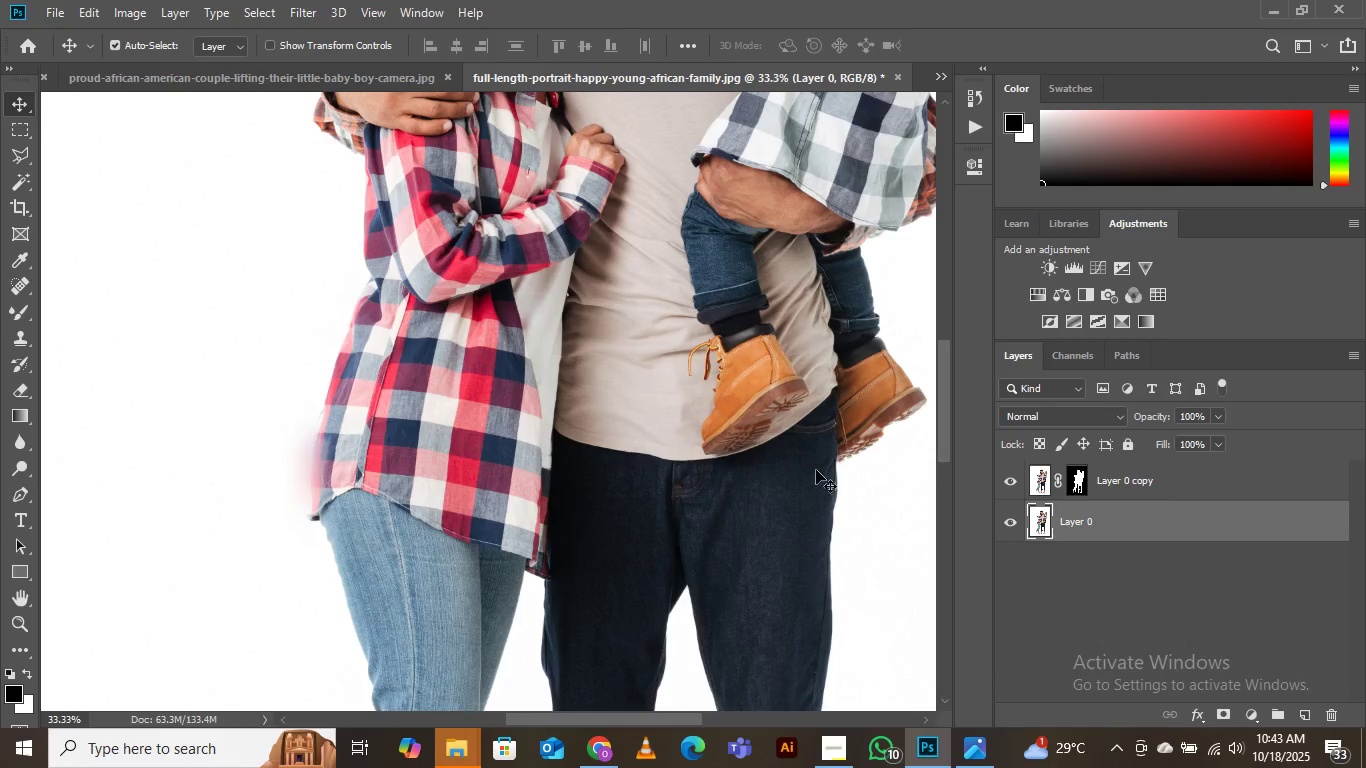 
scroll: coordinate [638, 430], scroll_direction: down, amount: 33.0
 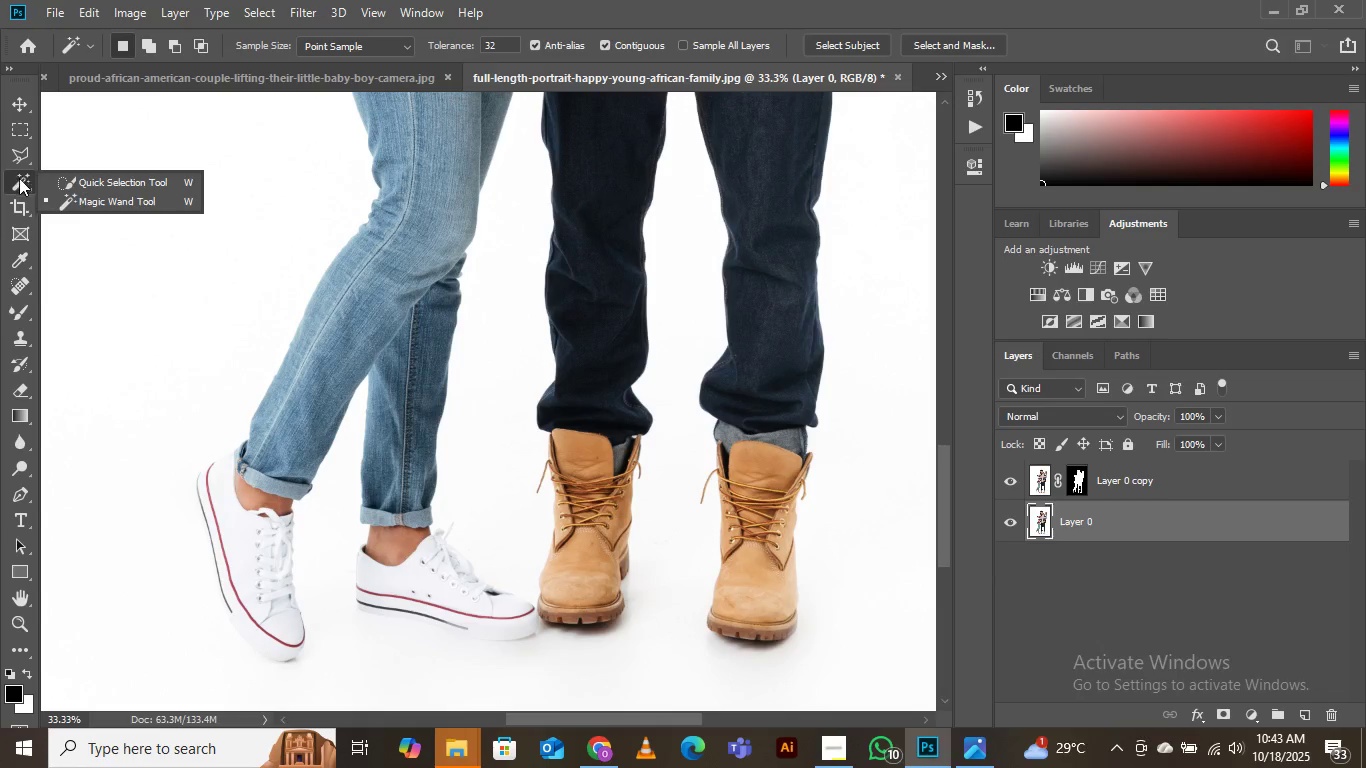 
wait(7.21)
 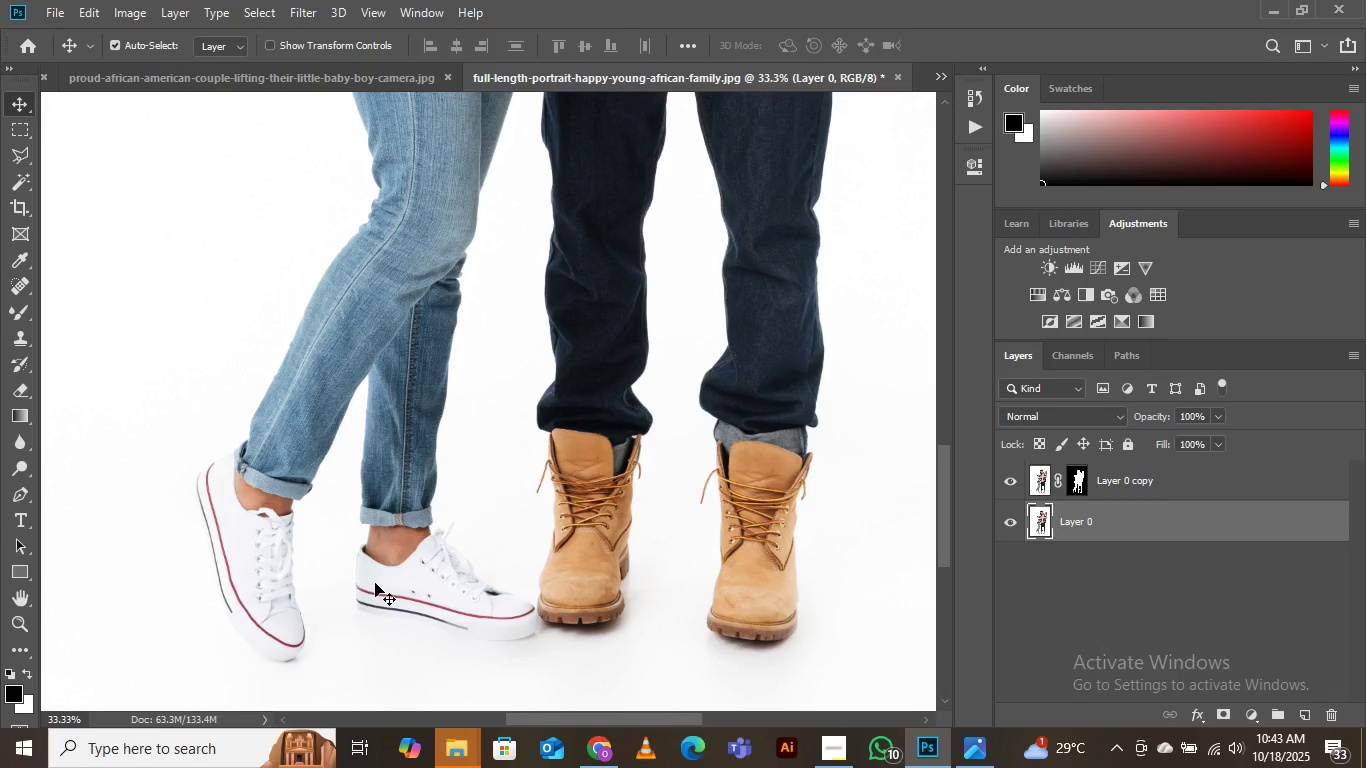 
left_click([73, 183])
 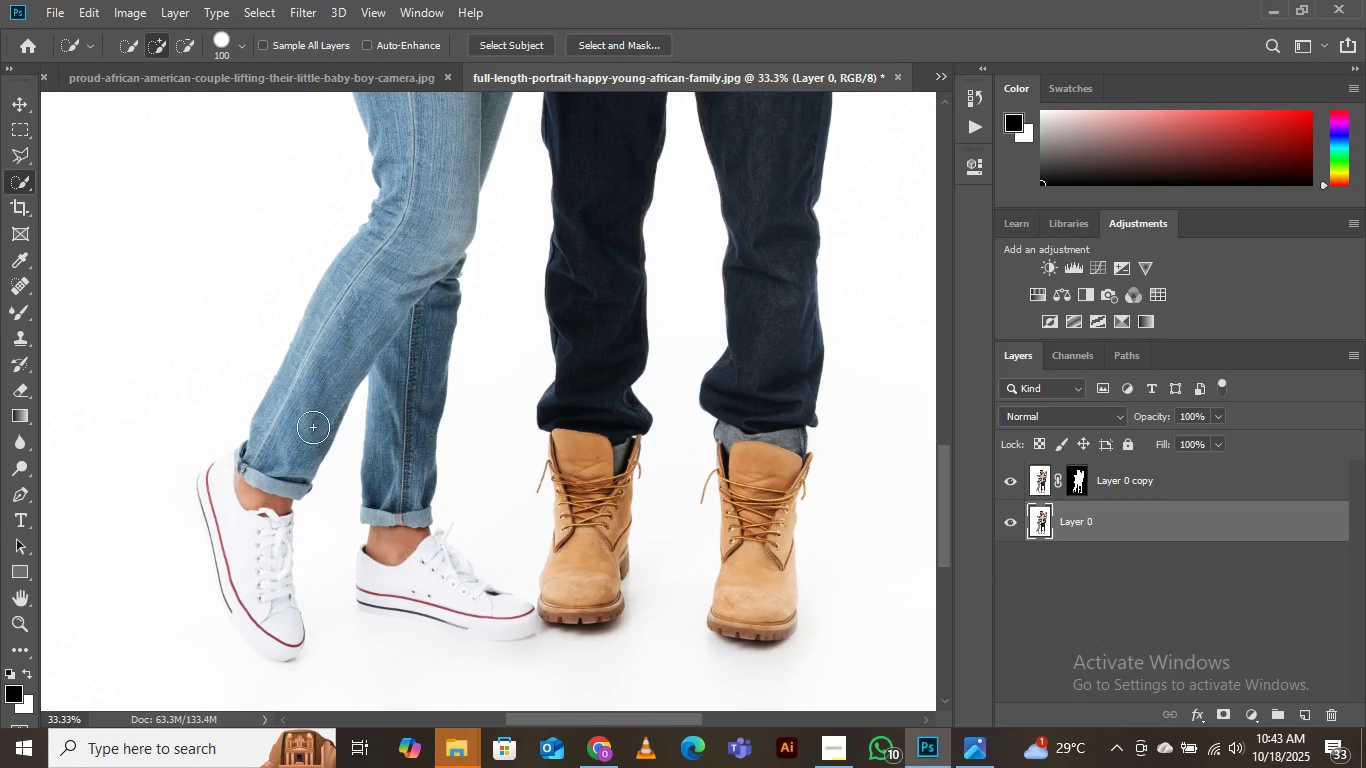 
left_click_drag(start_coordinate=[310, 415], to_coordinate=[253, 555])
 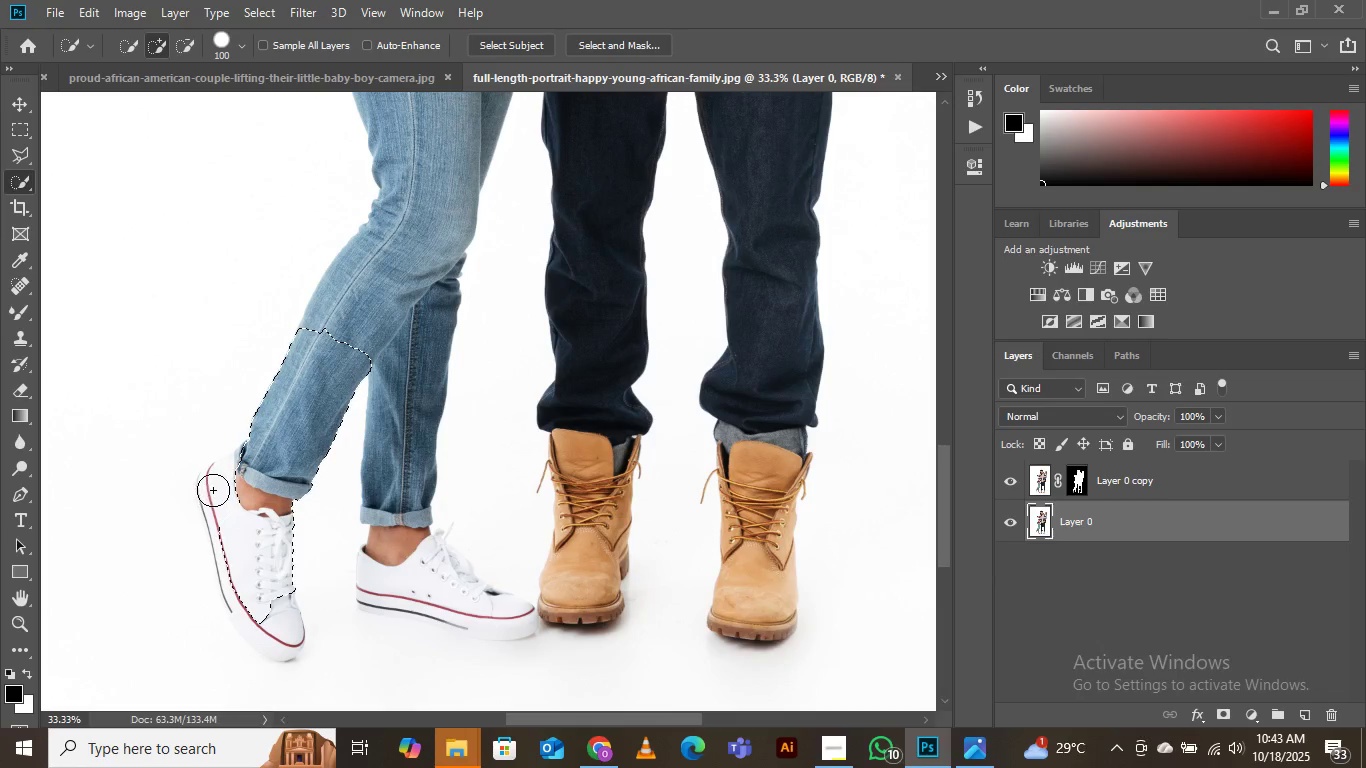 
left_click([213, 489])
 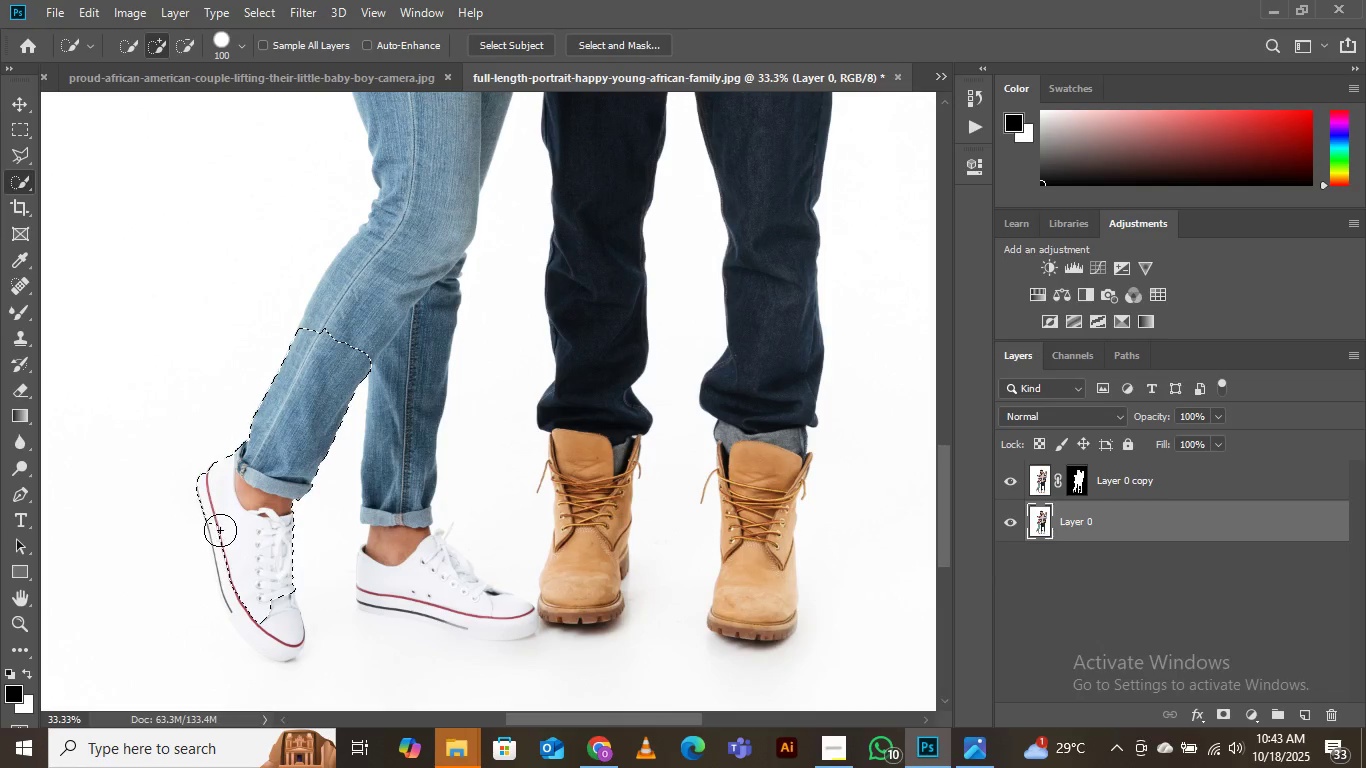 
left_click([220, 530])
 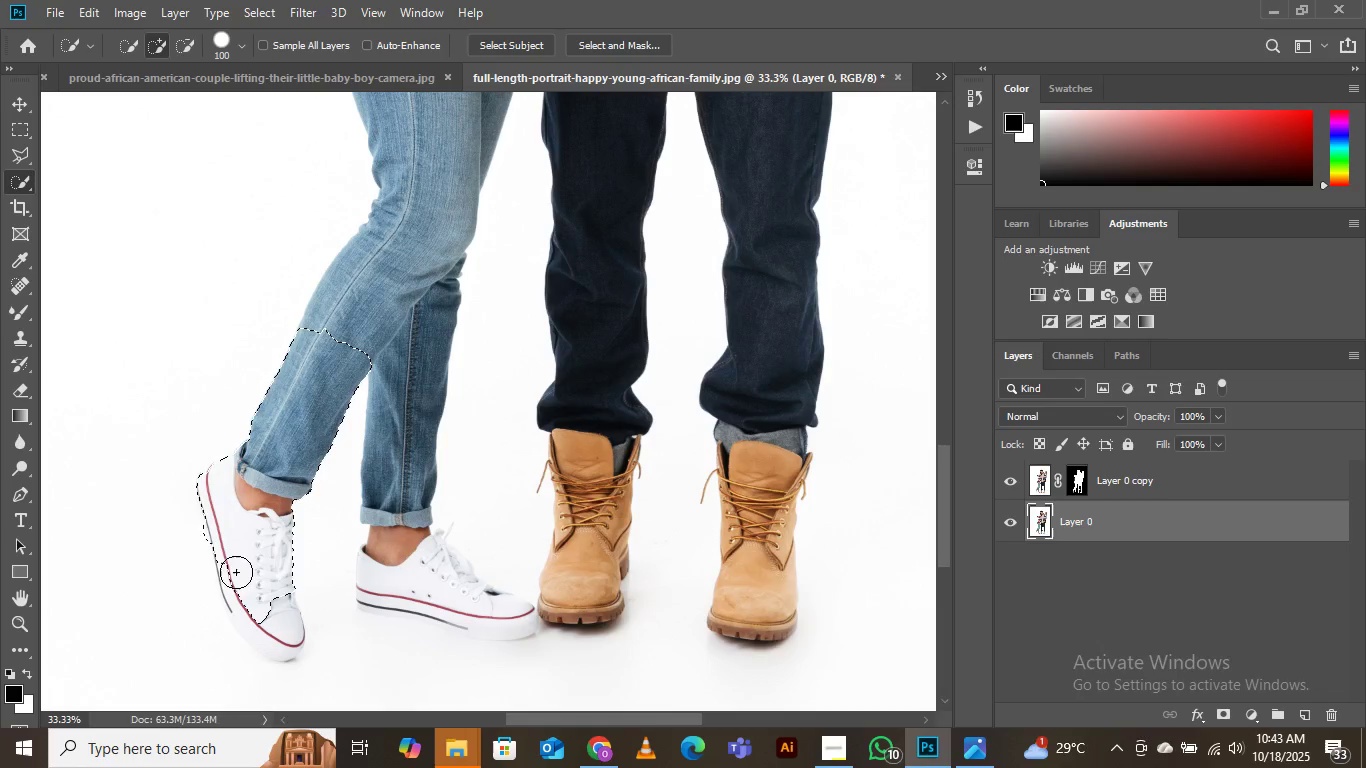 
left_click([236, 572])
 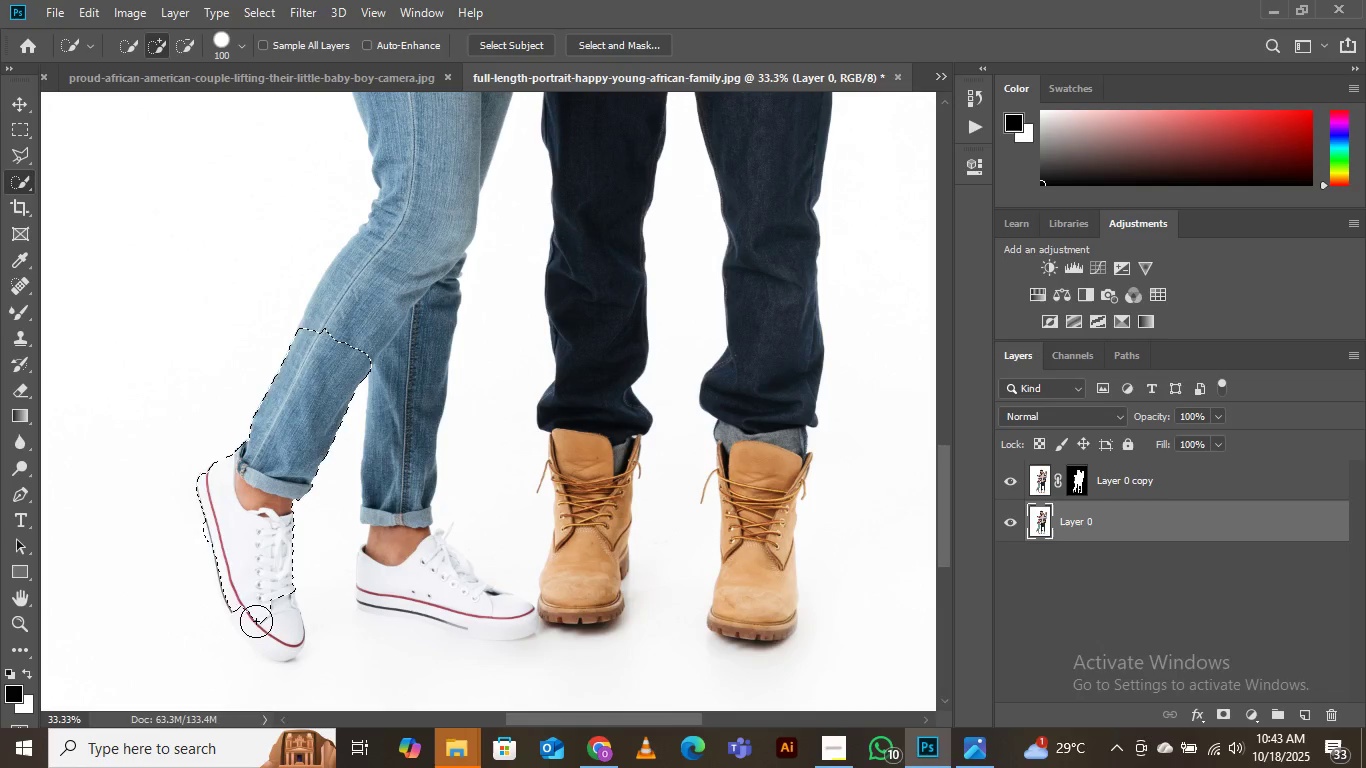 
left_click([257, 622])
 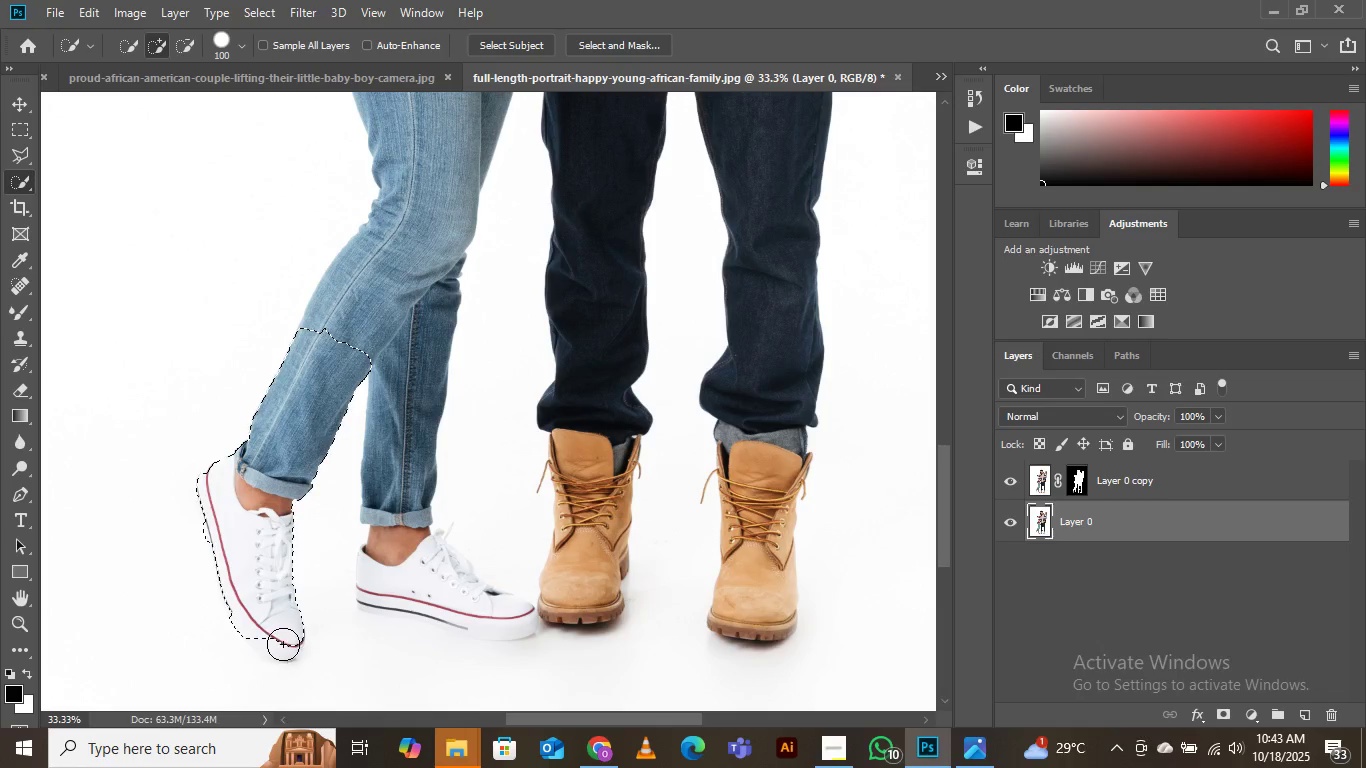 
left_click([284, 644])
 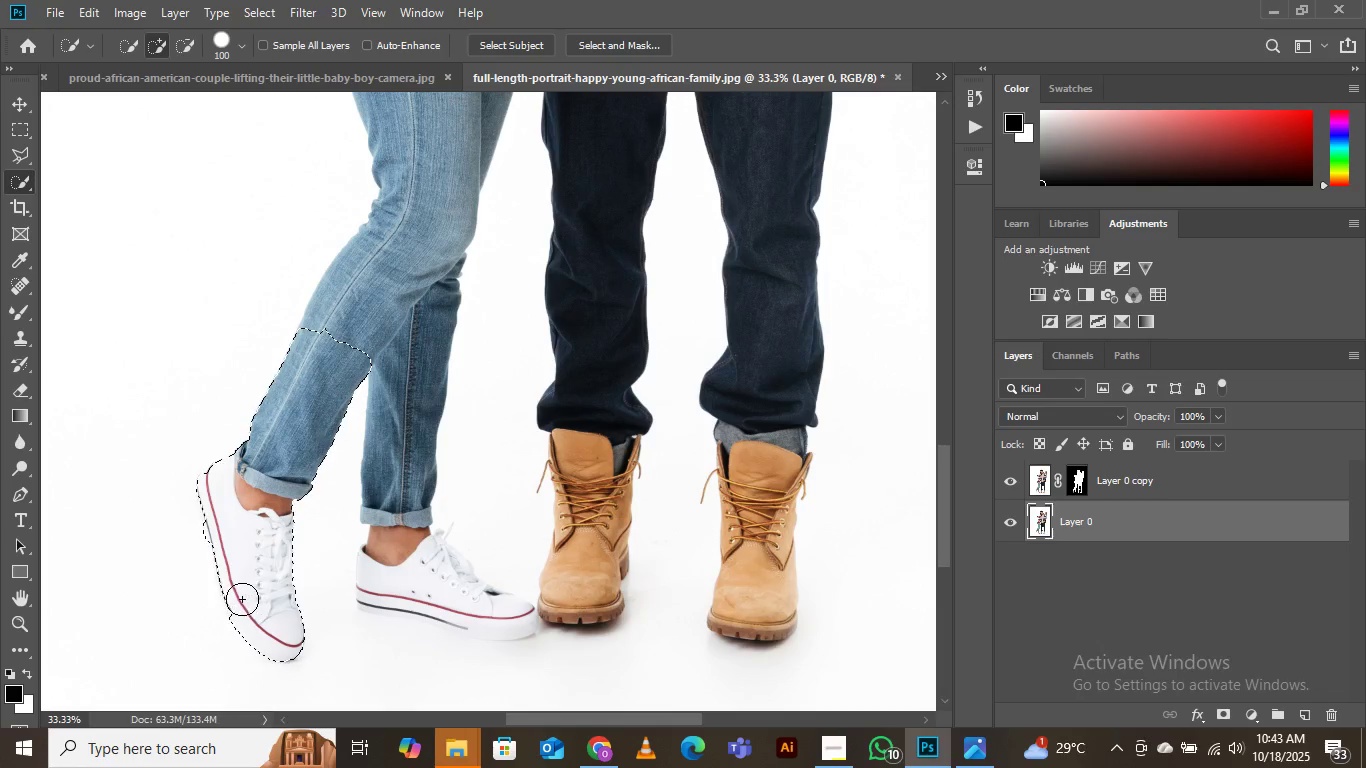 
left_click([240, 599])
 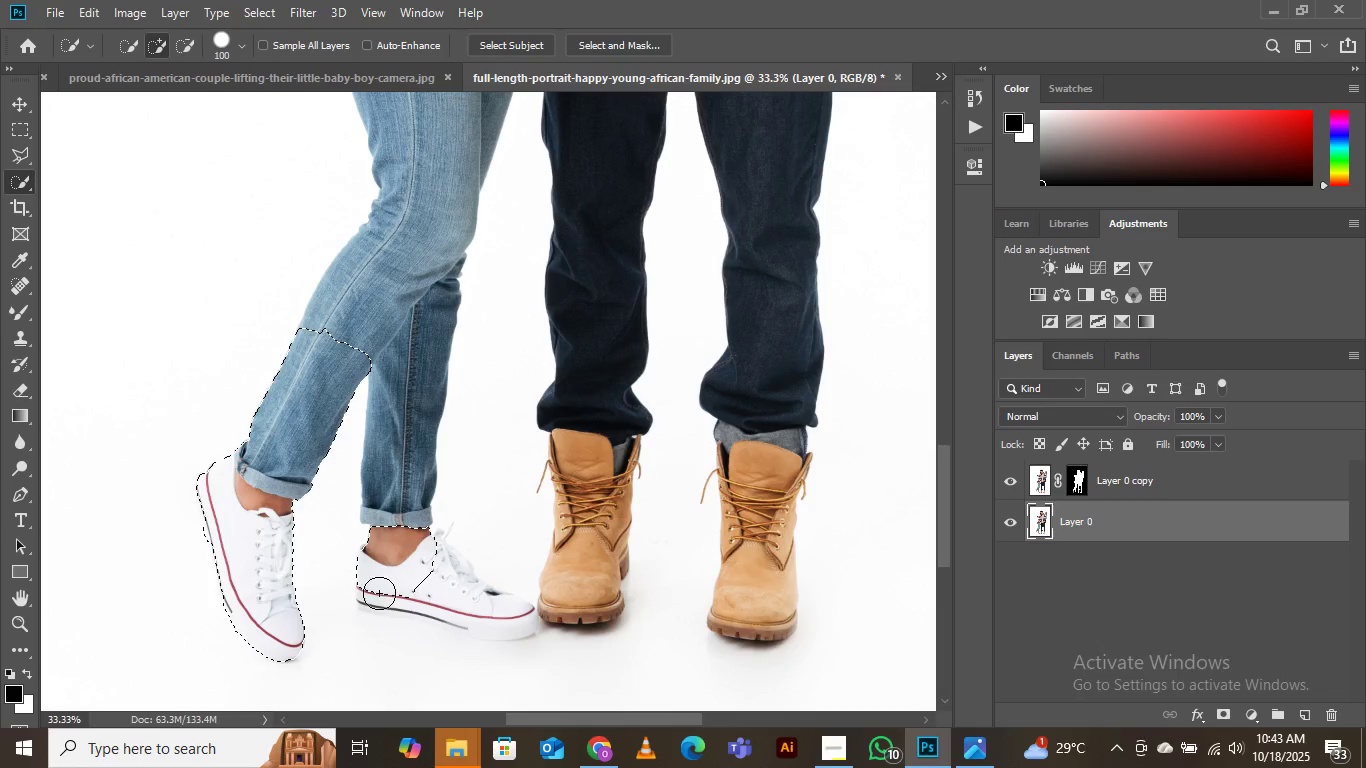 
left_click([378, 588])
 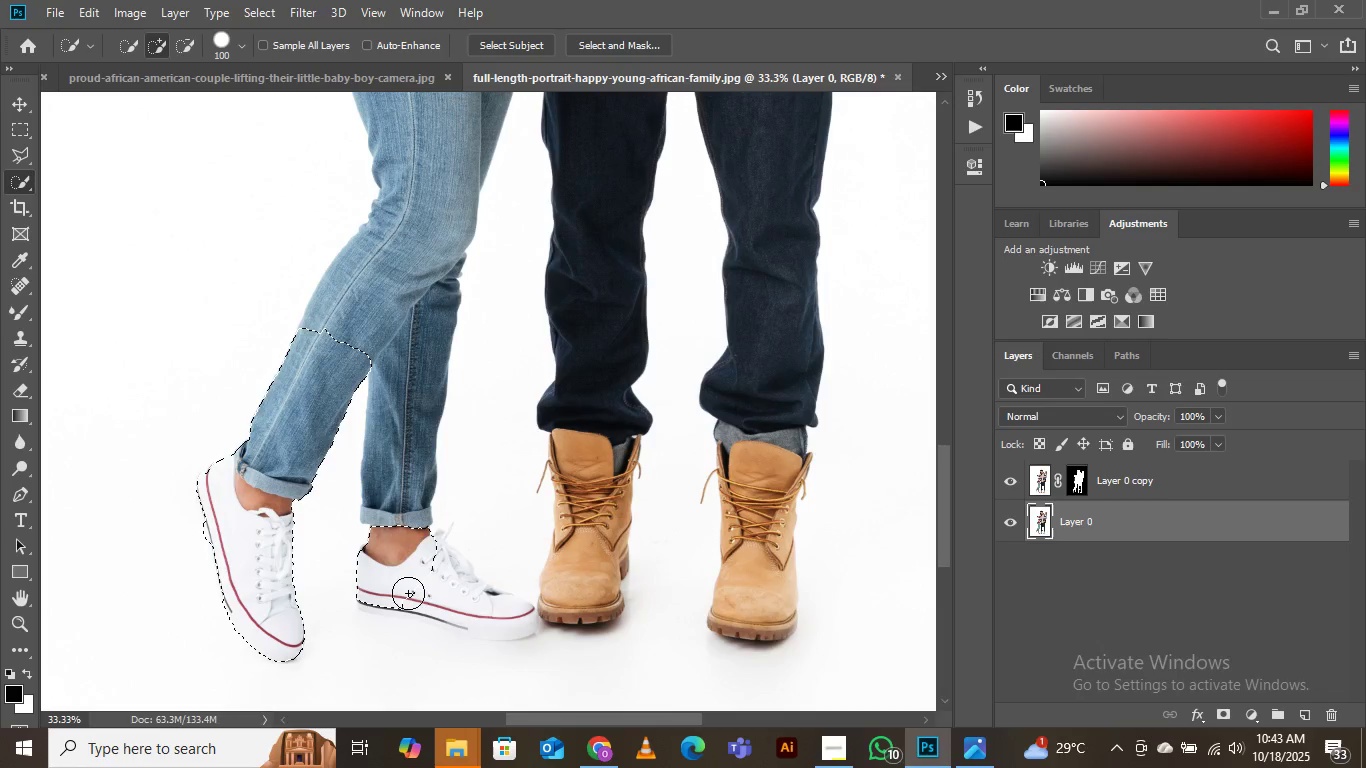 
left_click([408, 593])
 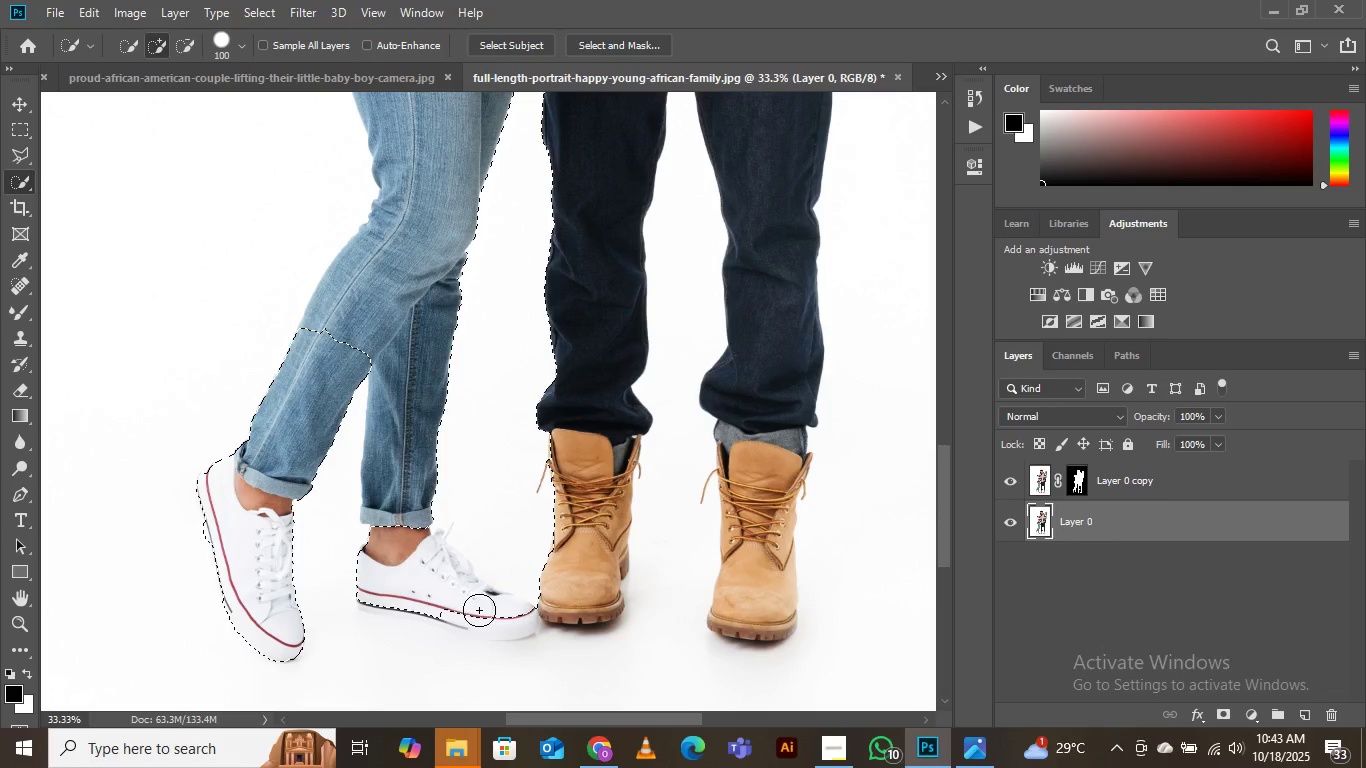 
left_click([479, 610])
 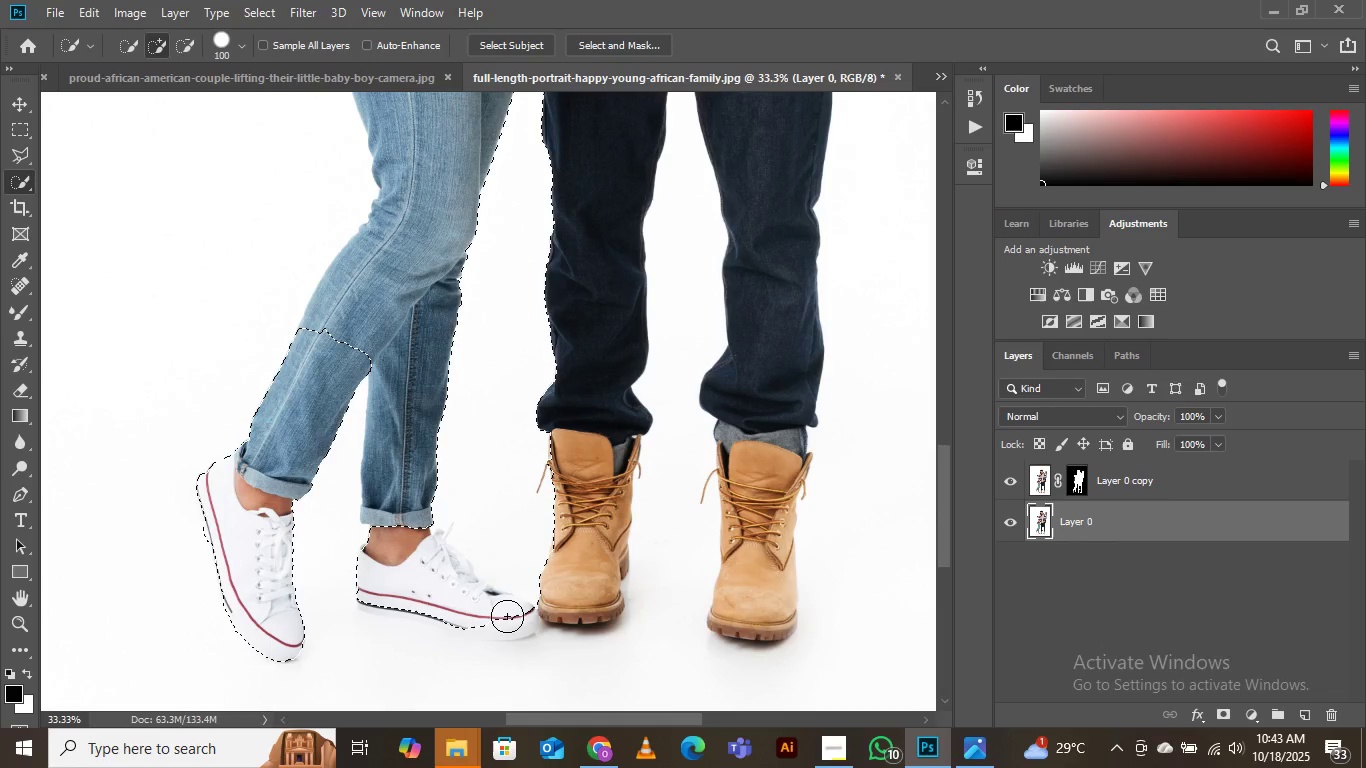 
left_click([508, 617])
 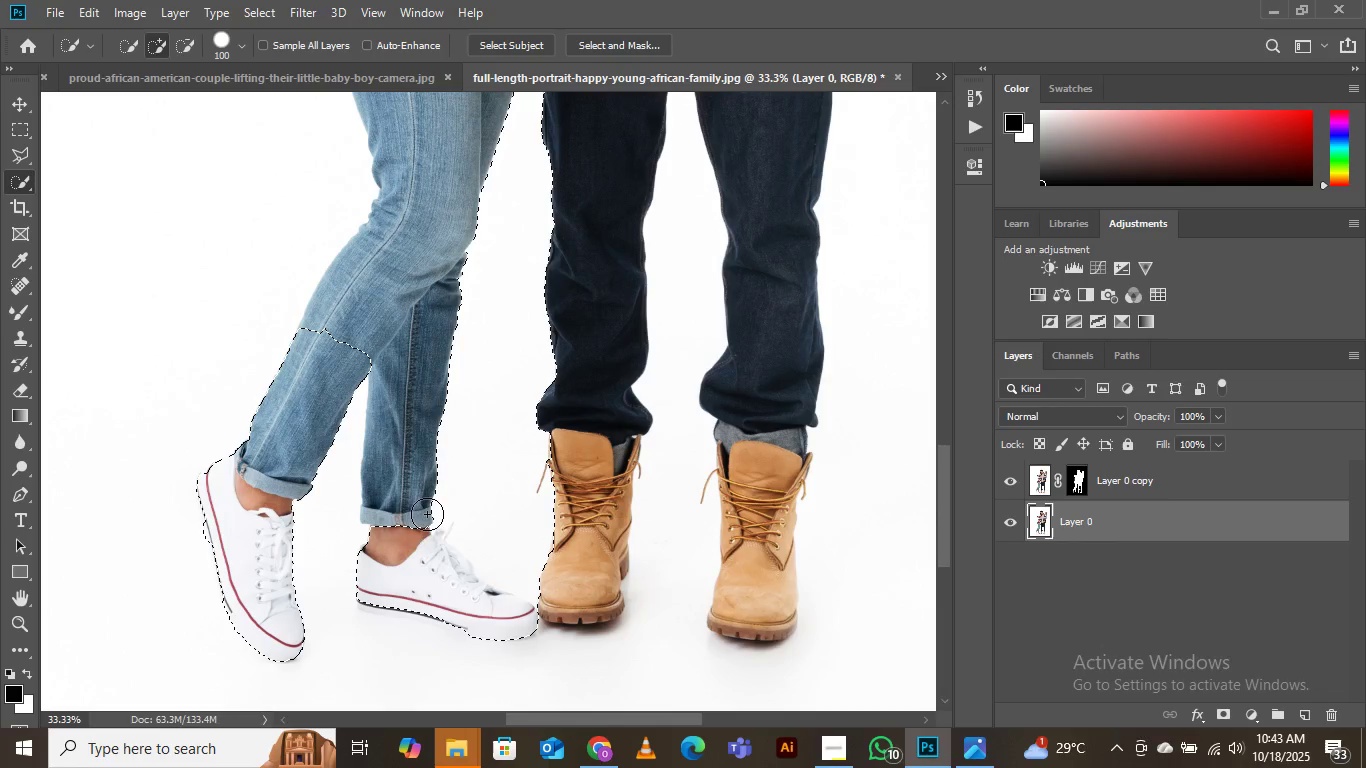 
left_click([399, 527])
 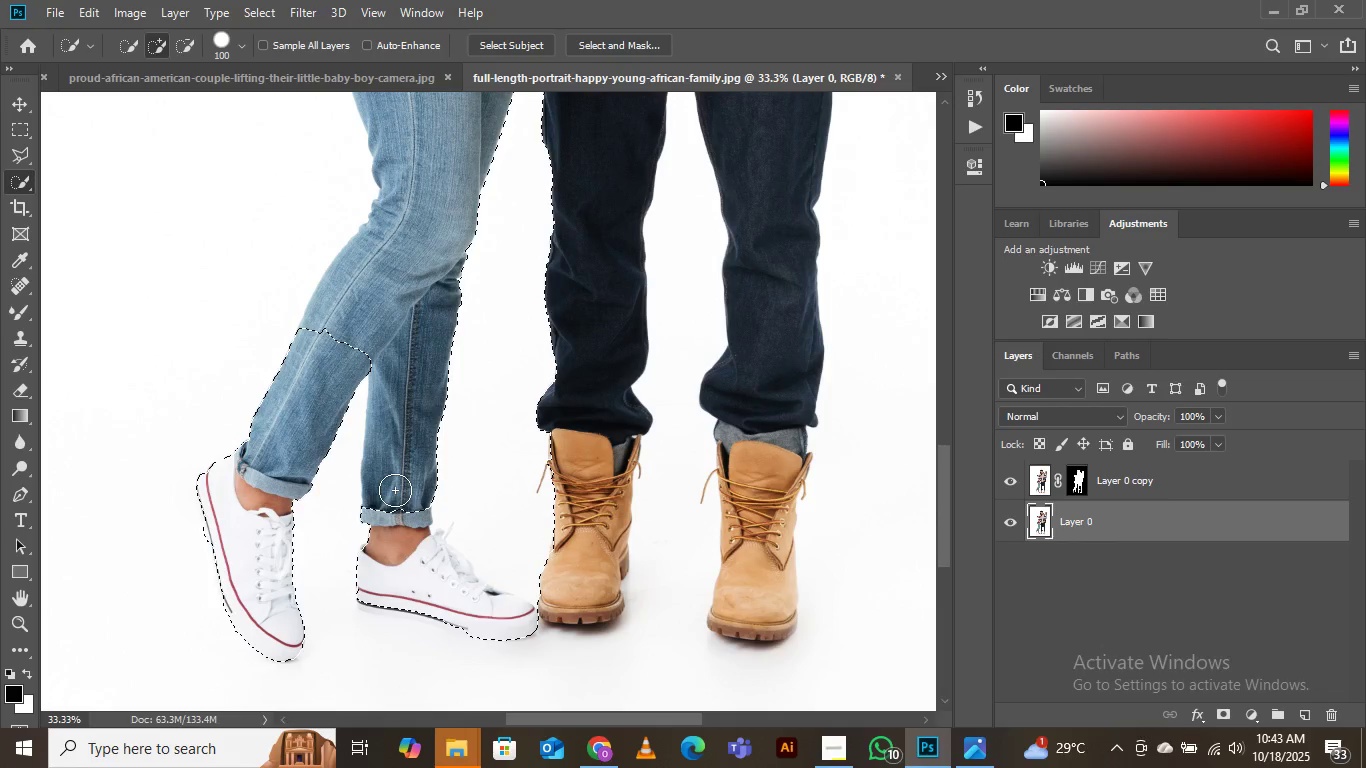 
left_click([395, 490])
 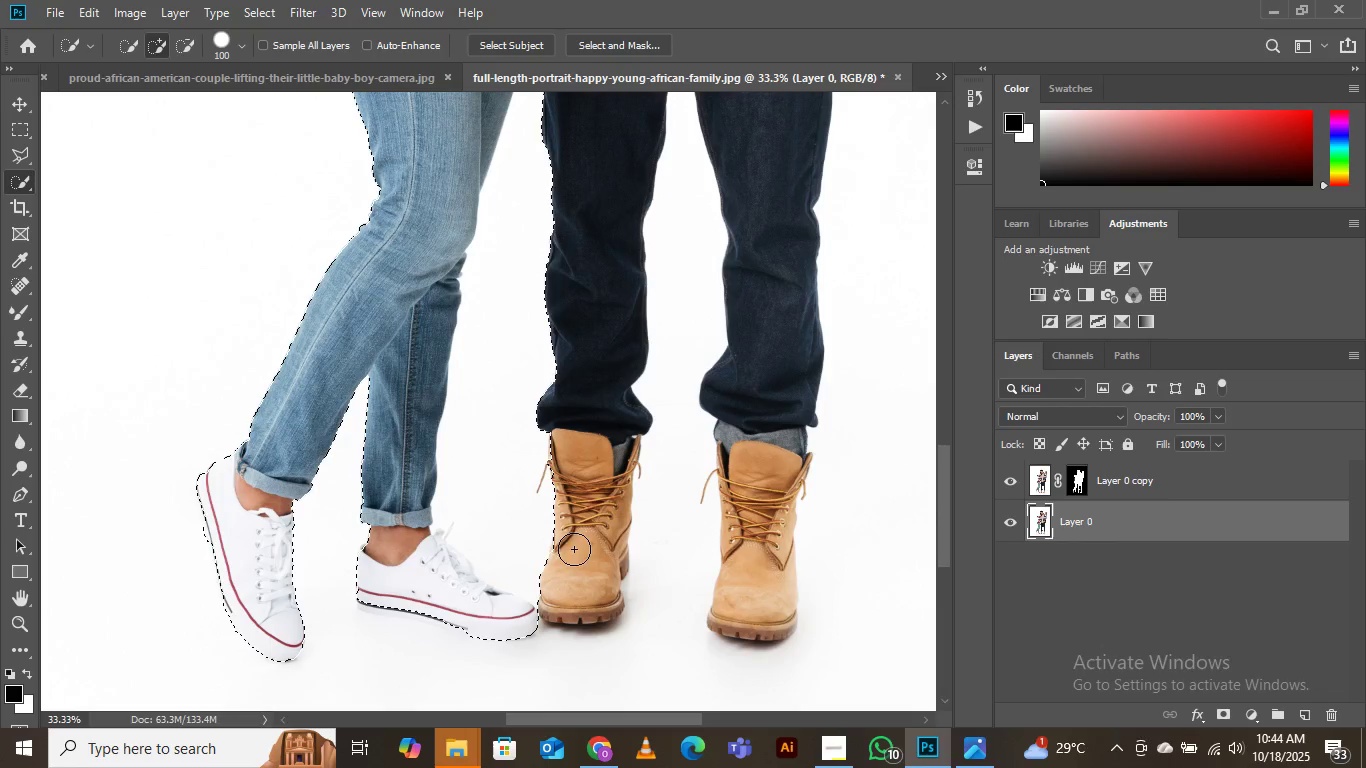 
wait(5.29)
 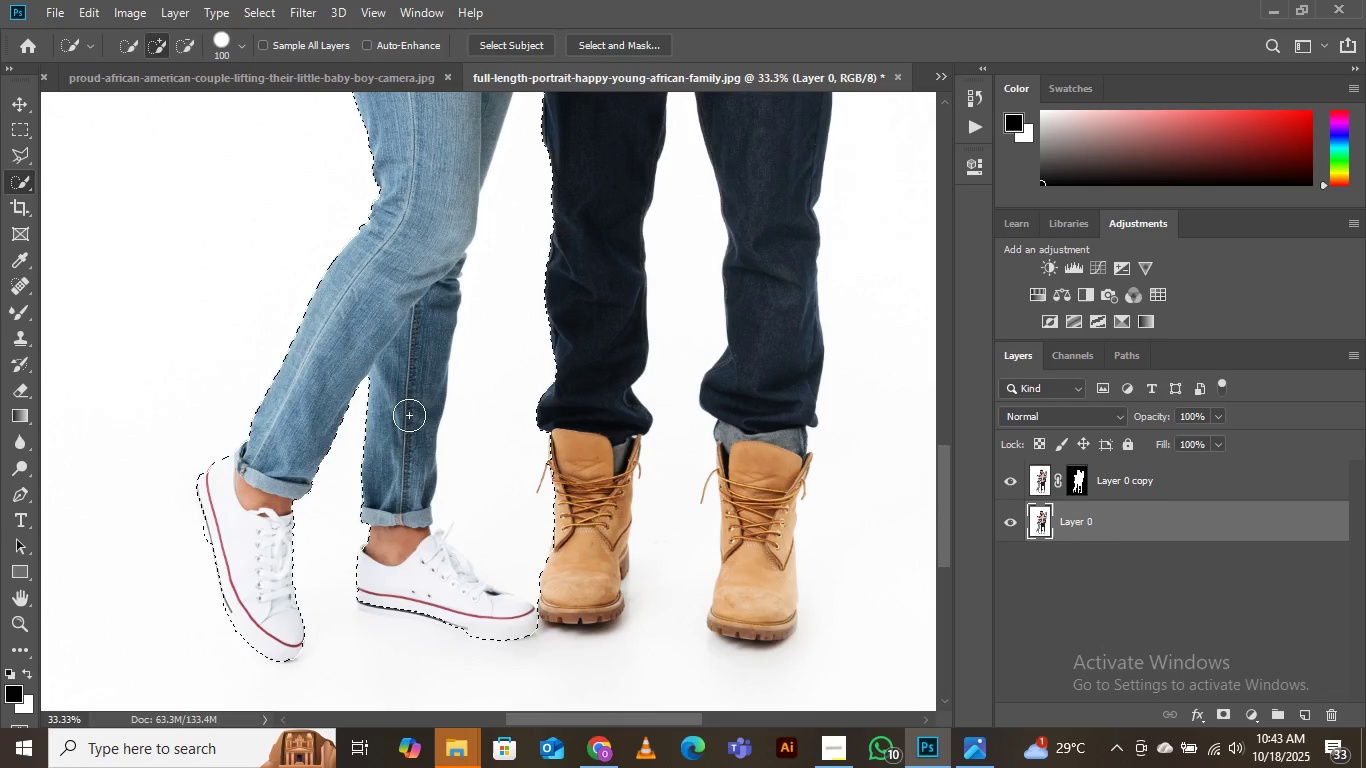 
scroll: coordinate [614, 369], scroll_direction: up, amount: 11.0
 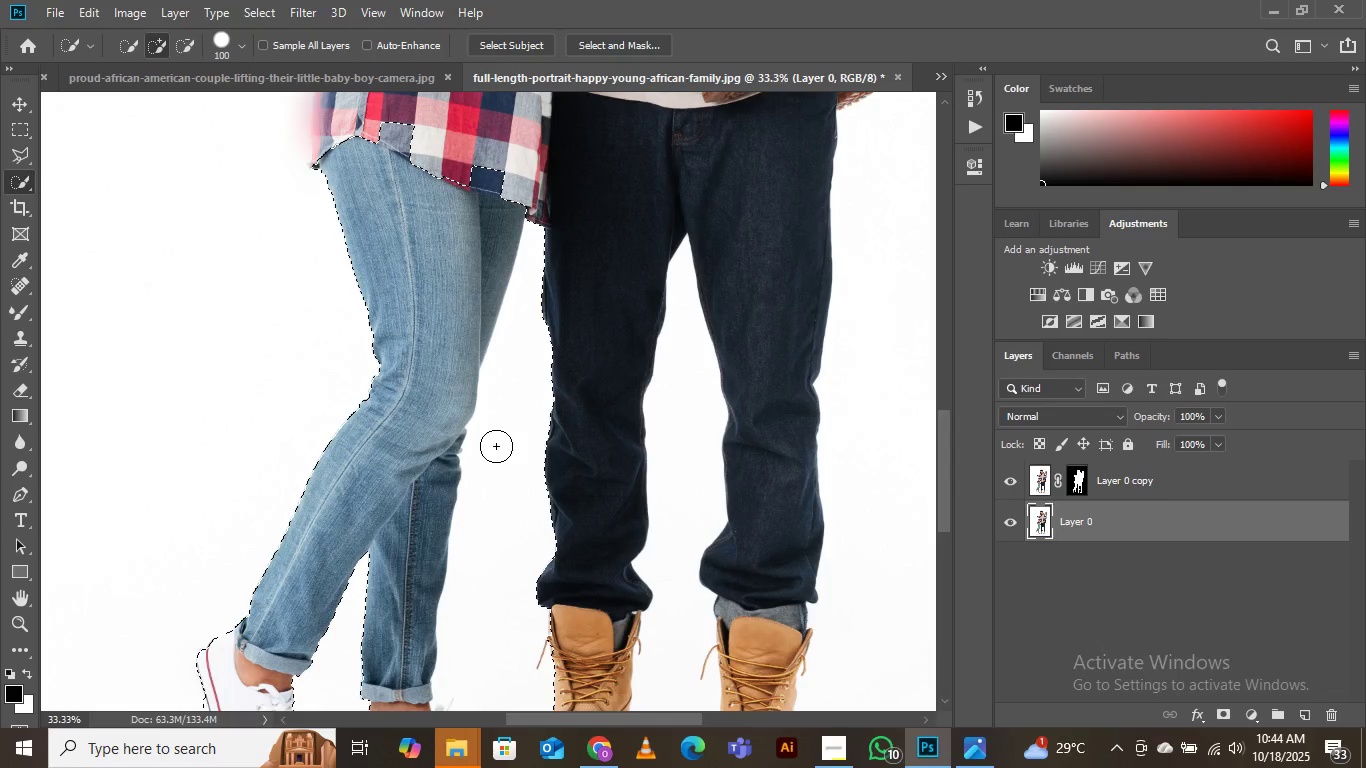 
key(Control+J)
 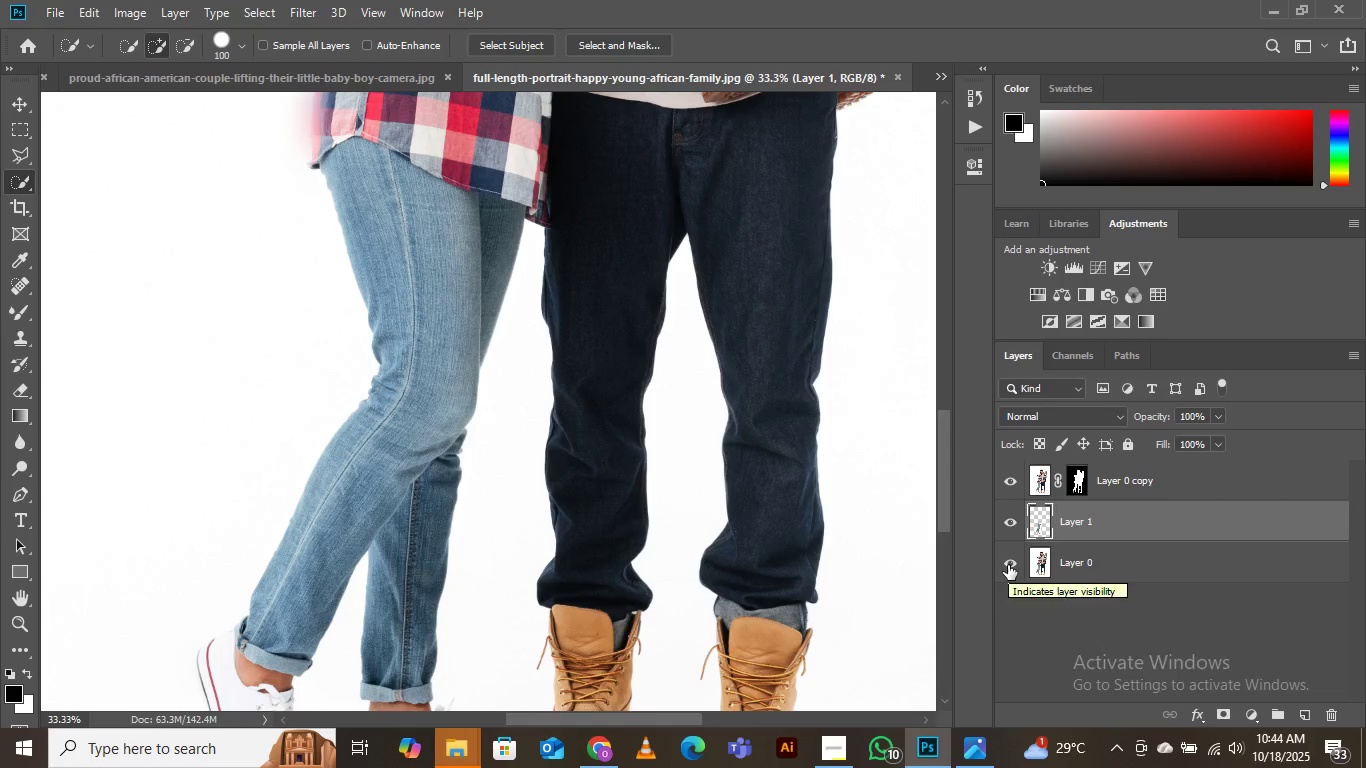 
wait(5.75)
 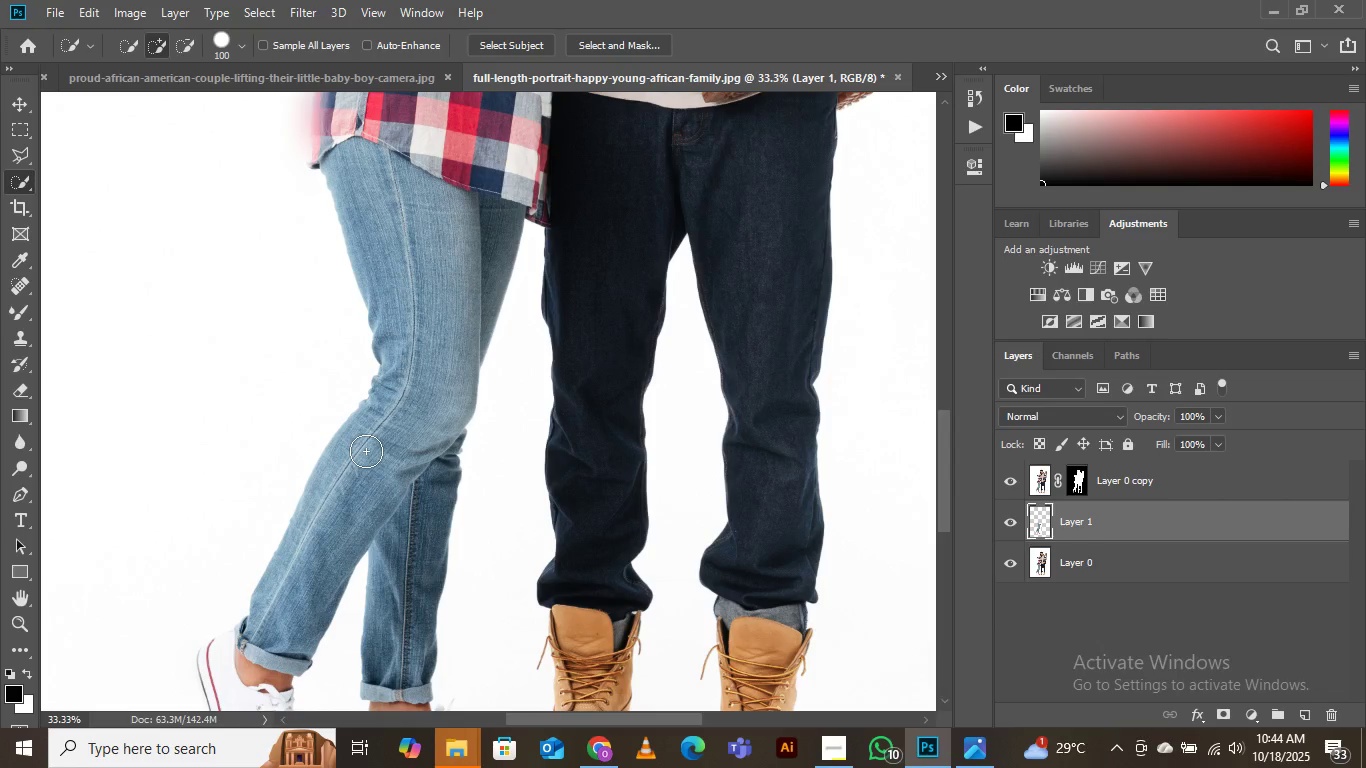 
left_click([1008, 565])
 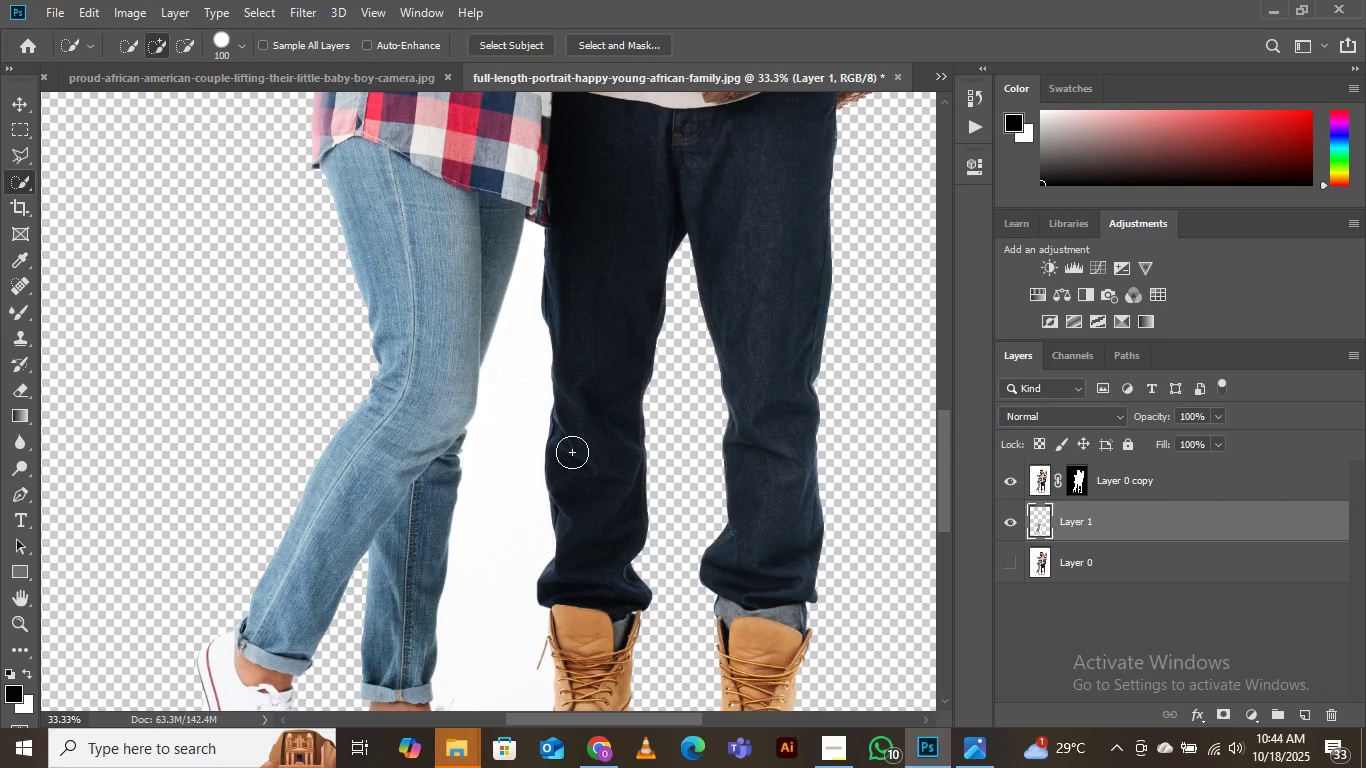 
scroll: coordinate [565, 448], scroll_direction: down, amount: 6.0
 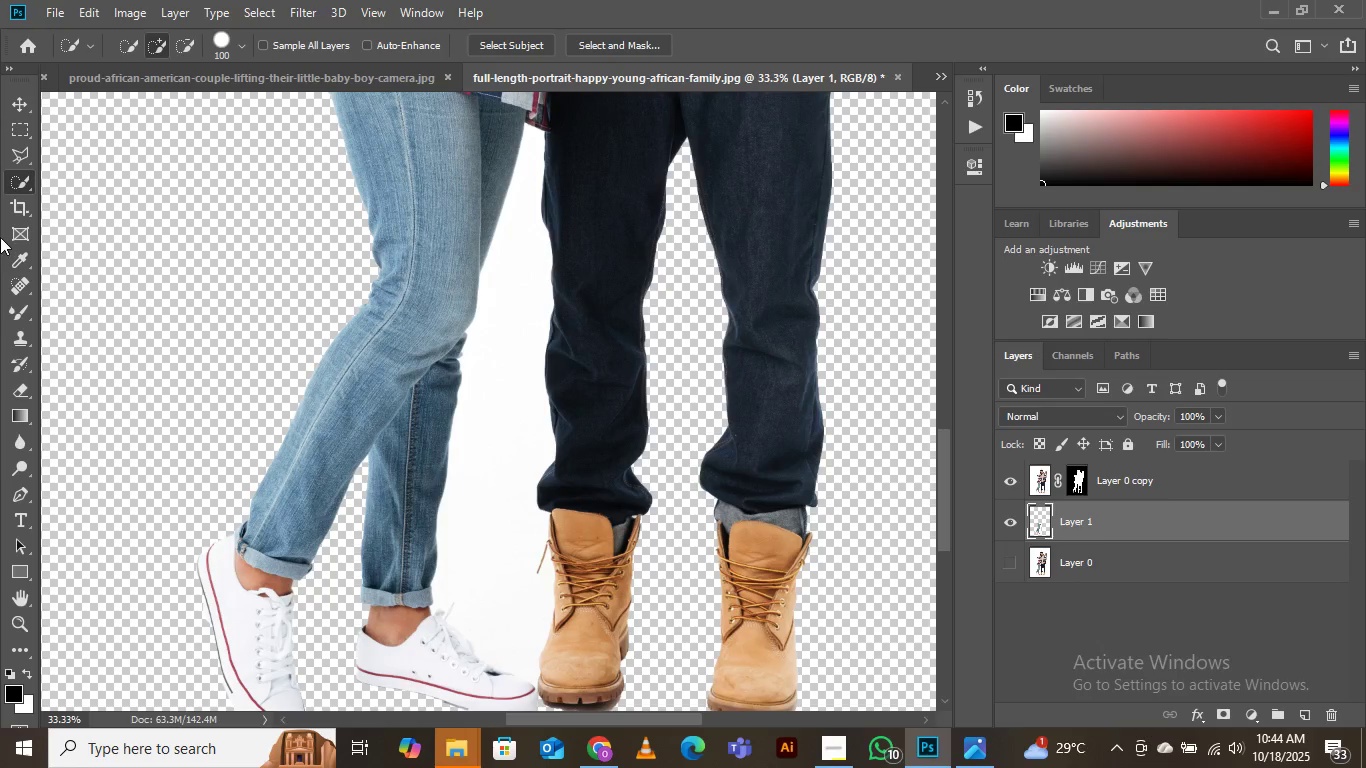 
right_click([15, 184])
 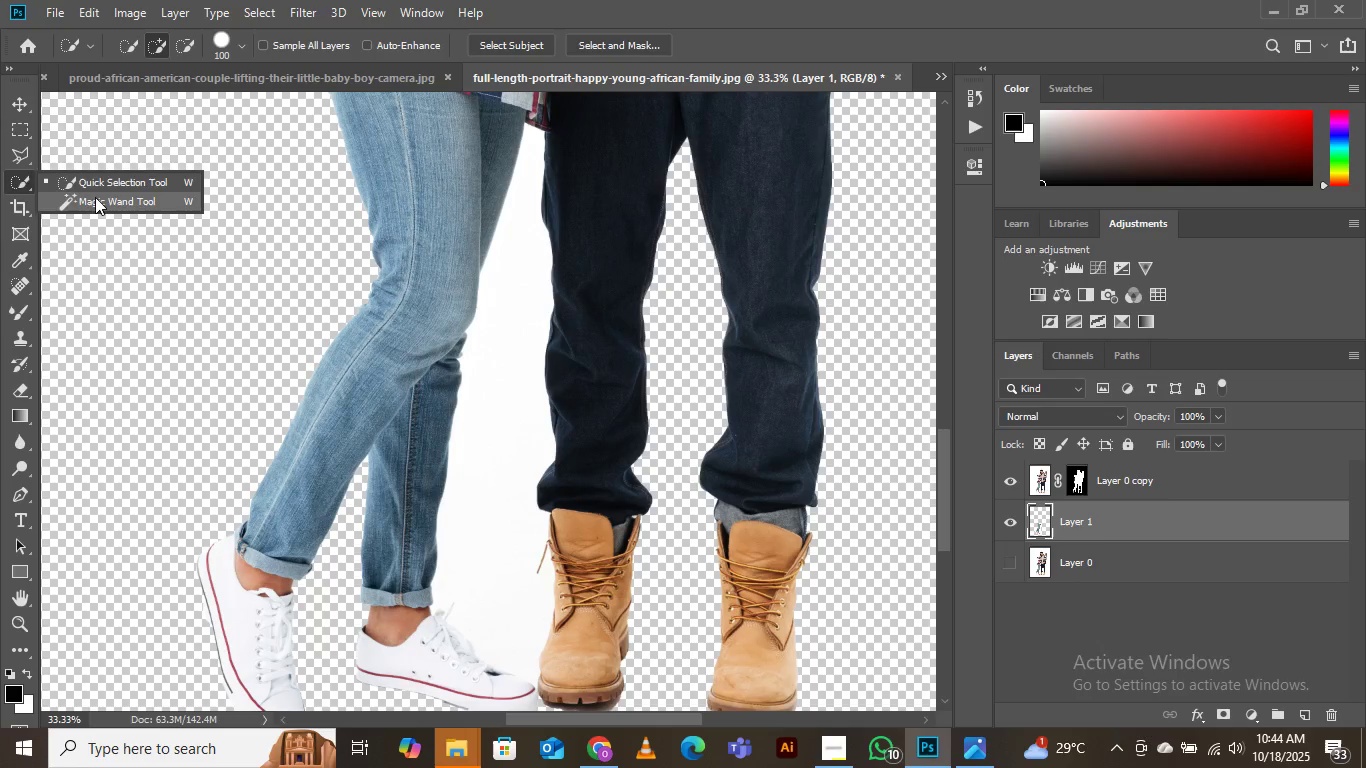 
left_click([95, 197])
 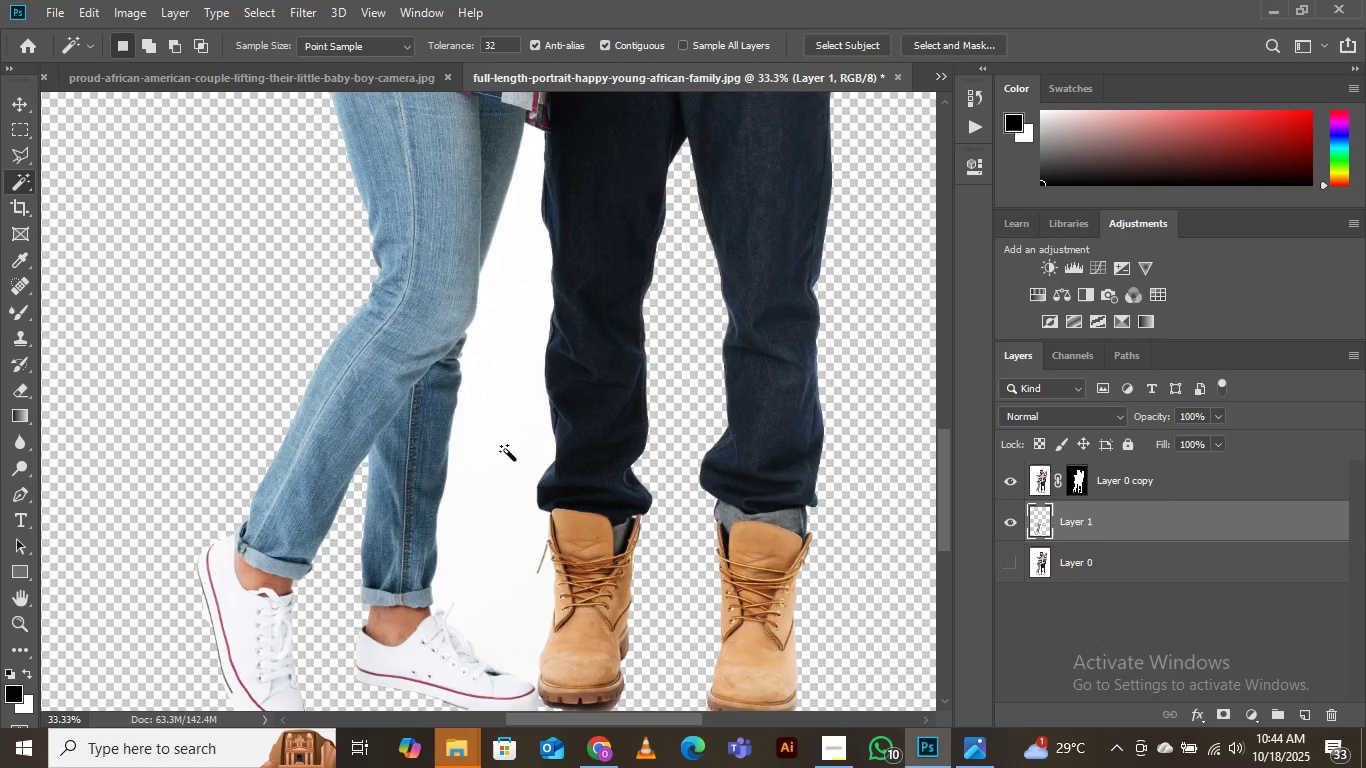 
left_click([506, 450])
 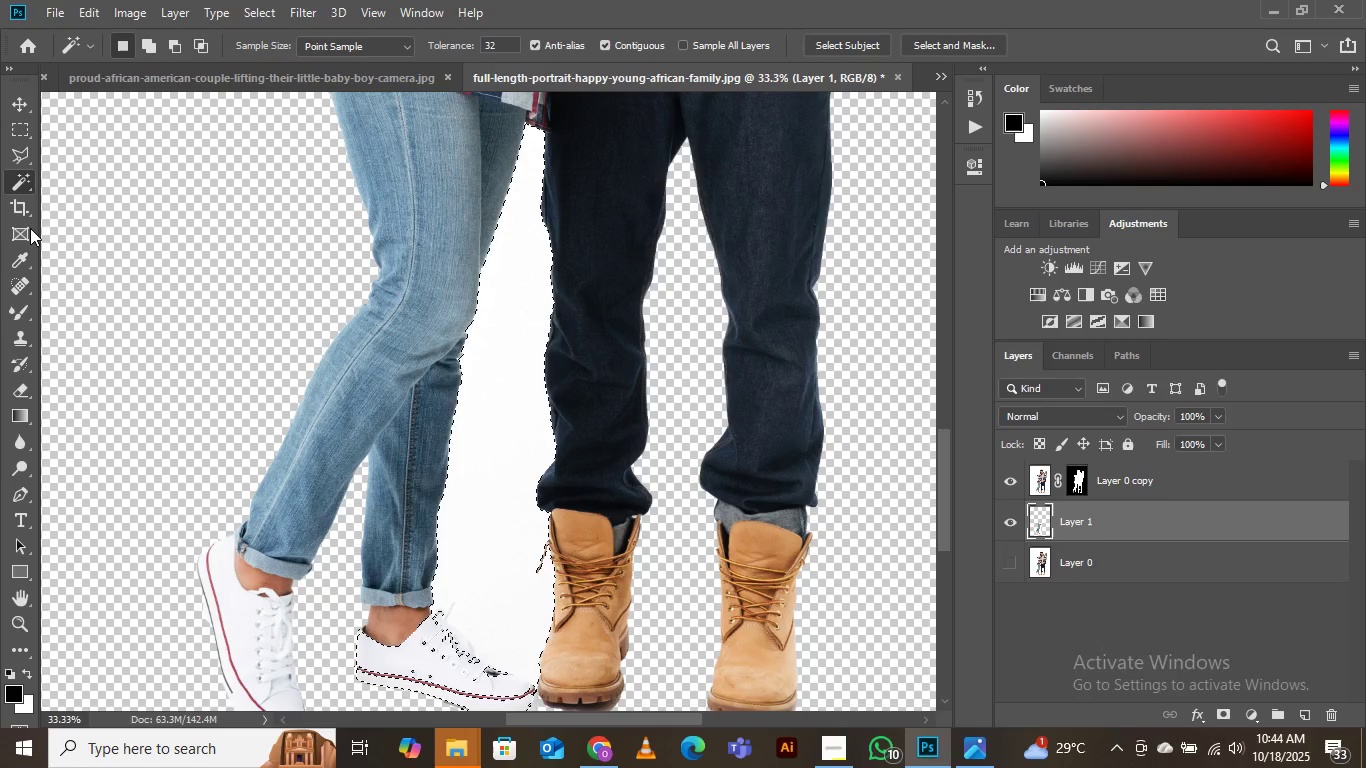 
right_click([23, 181])
 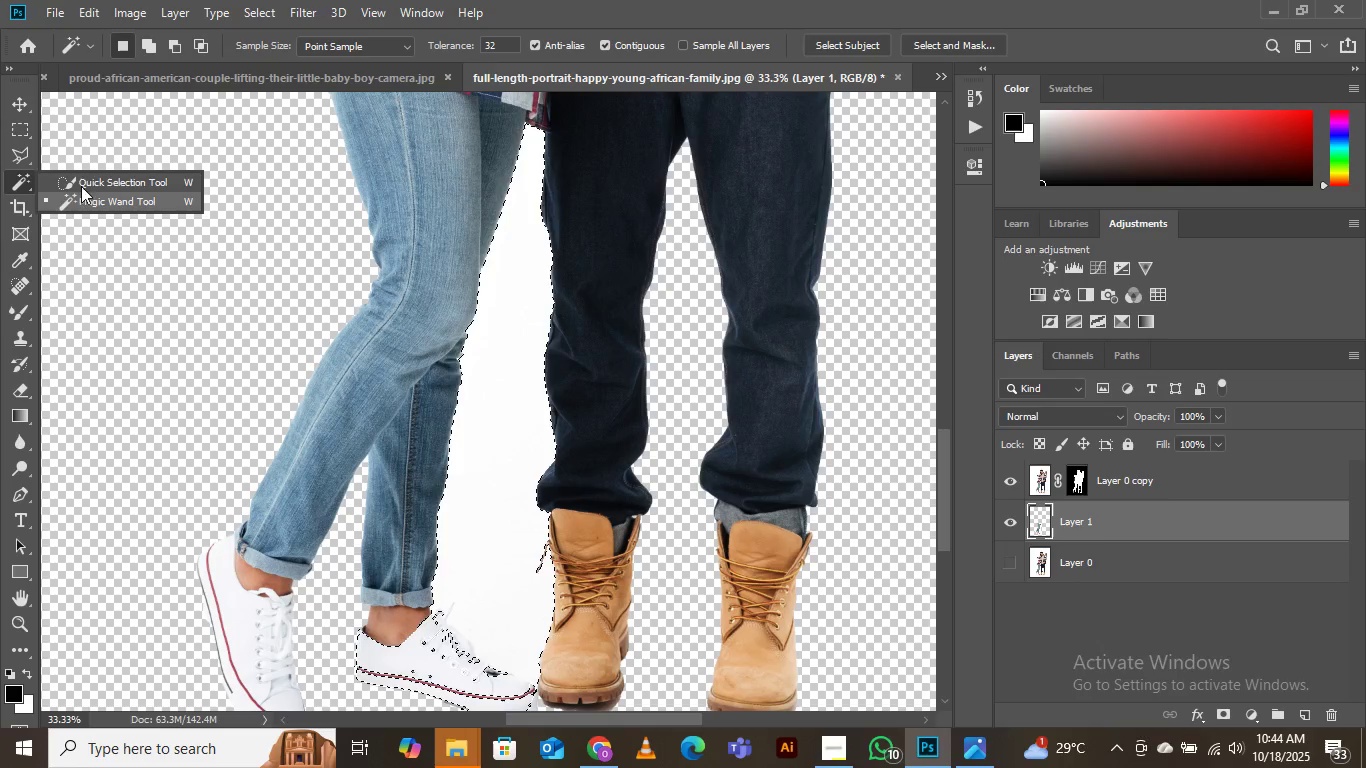 
left_click([83, 174])
 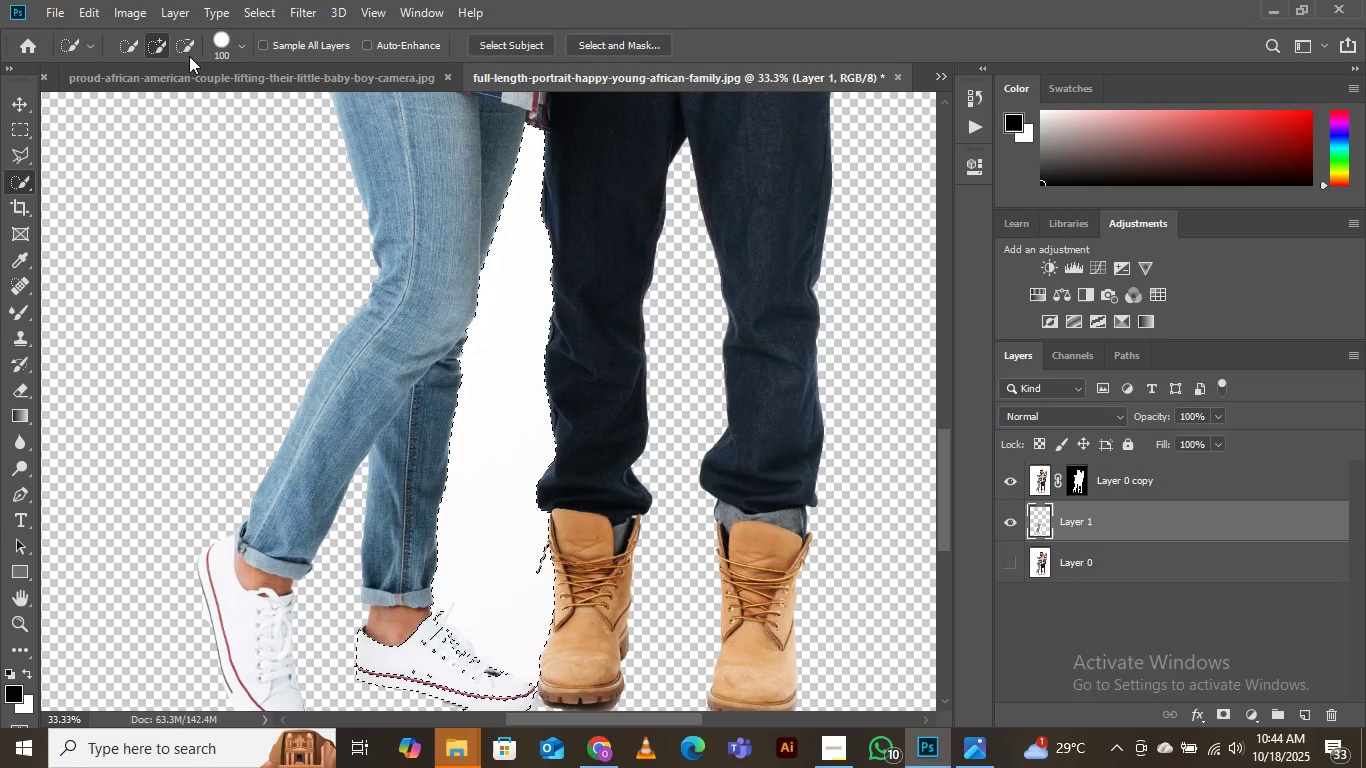 
left_click([179, 47])
 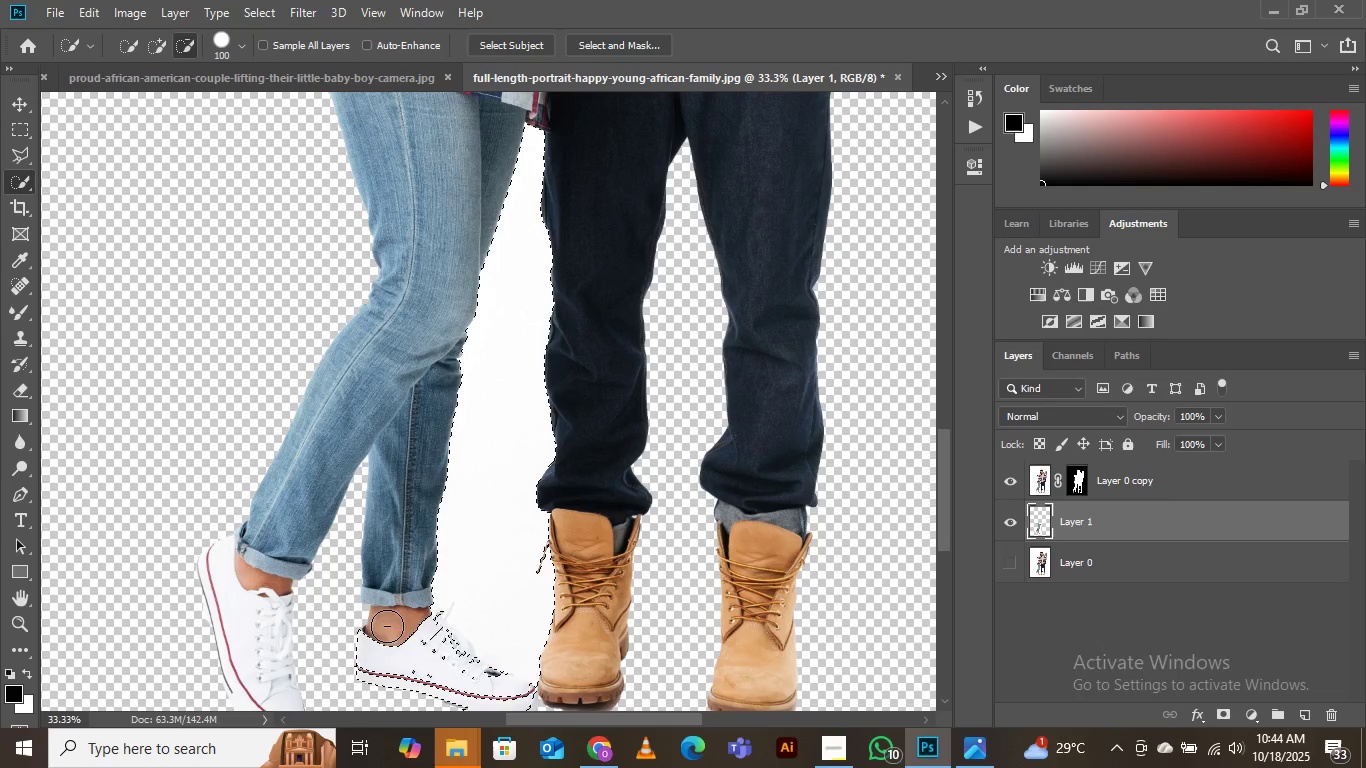 
left_click_drag(start_coordinate=[385, 626], to_coordinate=[393, 632])
 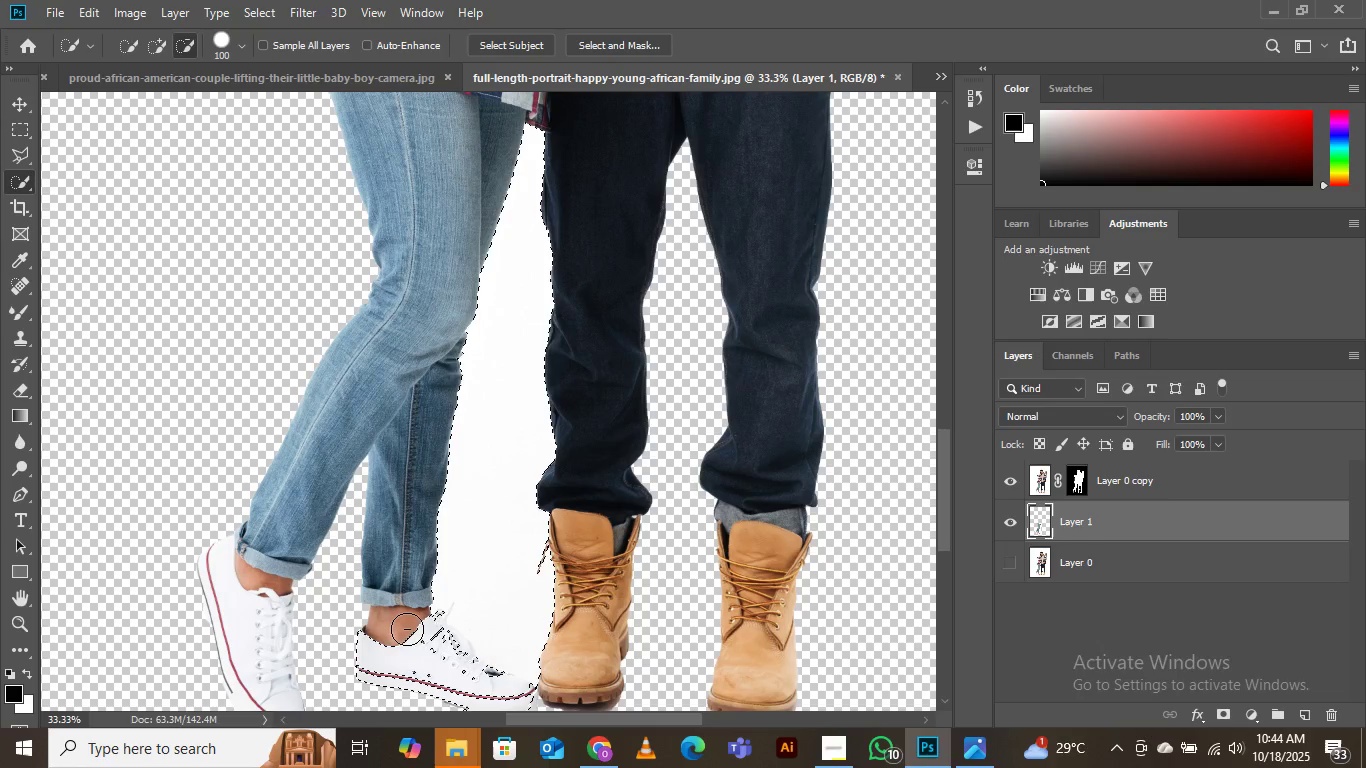 
left_click_drag(start_coordinate=[406, 628], to_coordinate=[478, 687])
 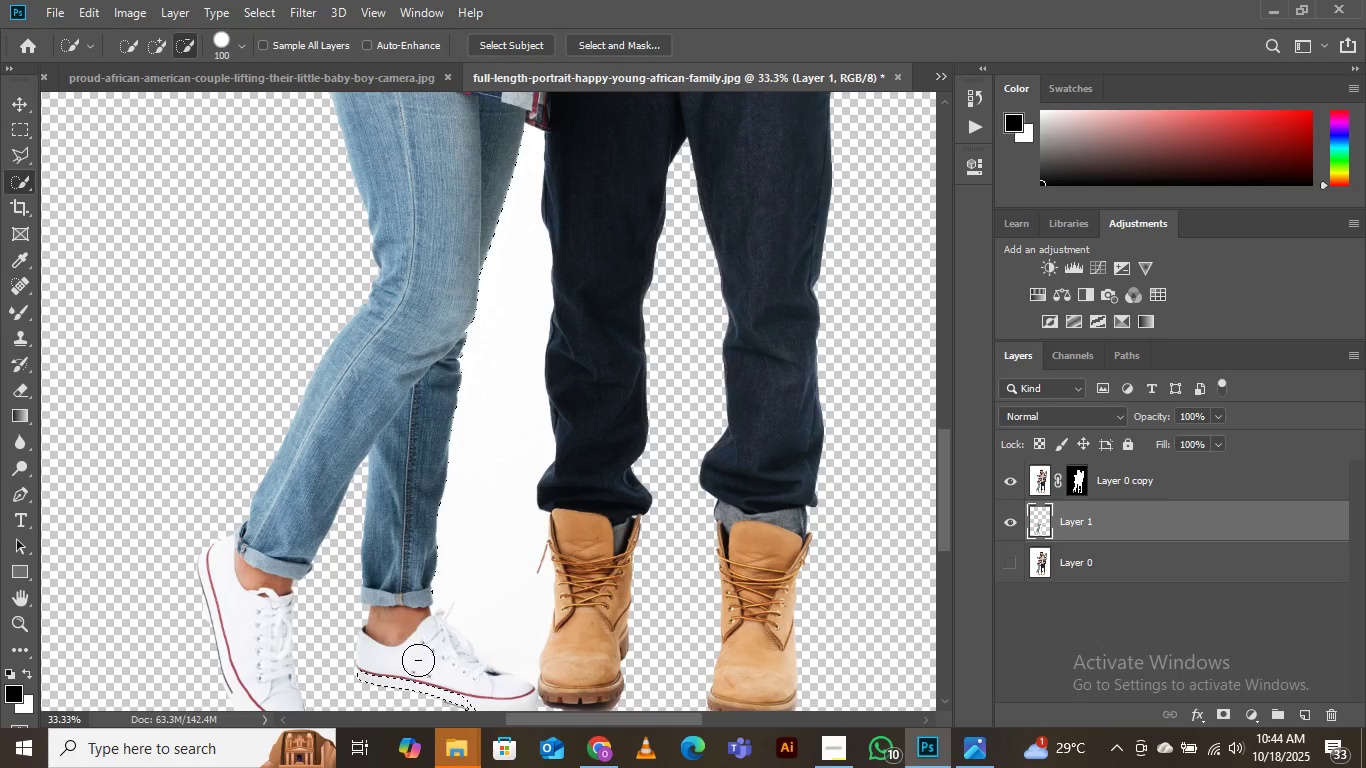 
left_click_drag(start_coordinate=[408, 661], to_coordinate=[489, 697])
 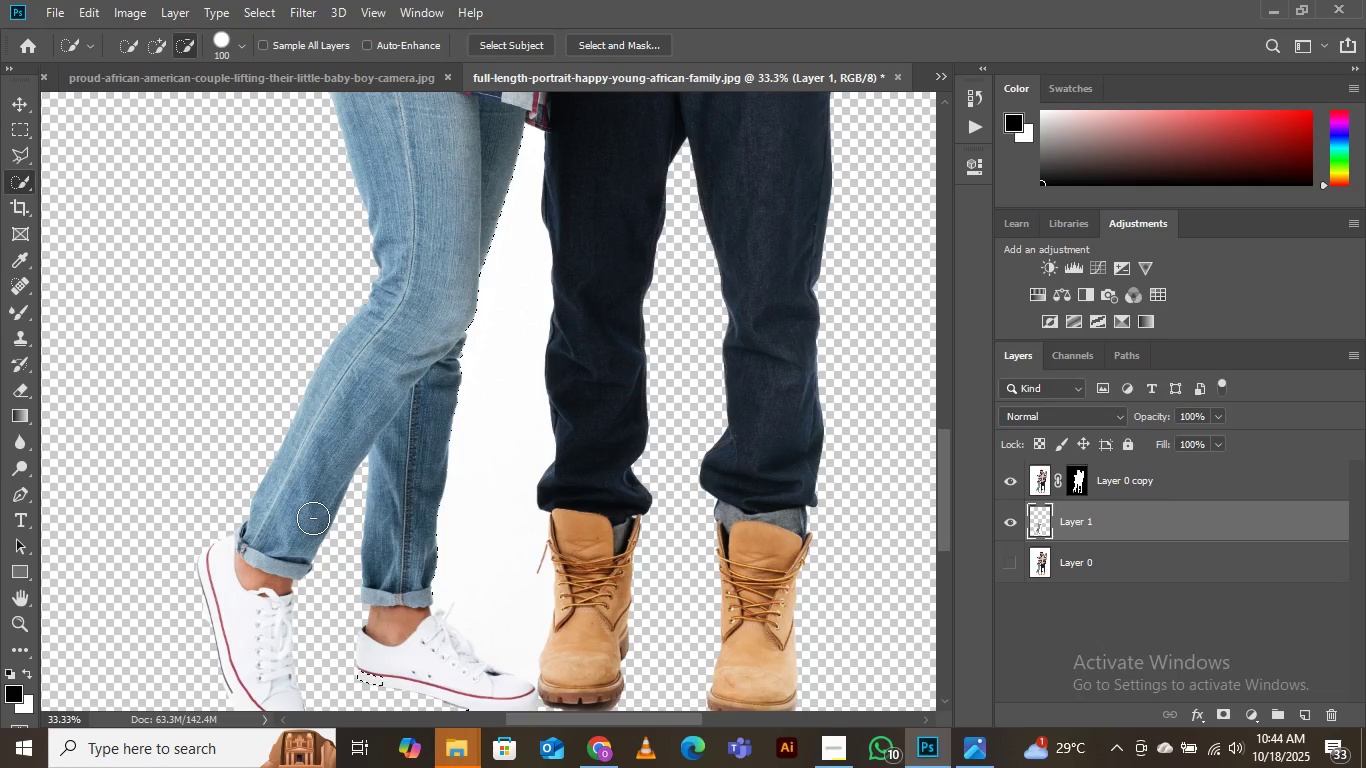 
key(Control+Equal)
 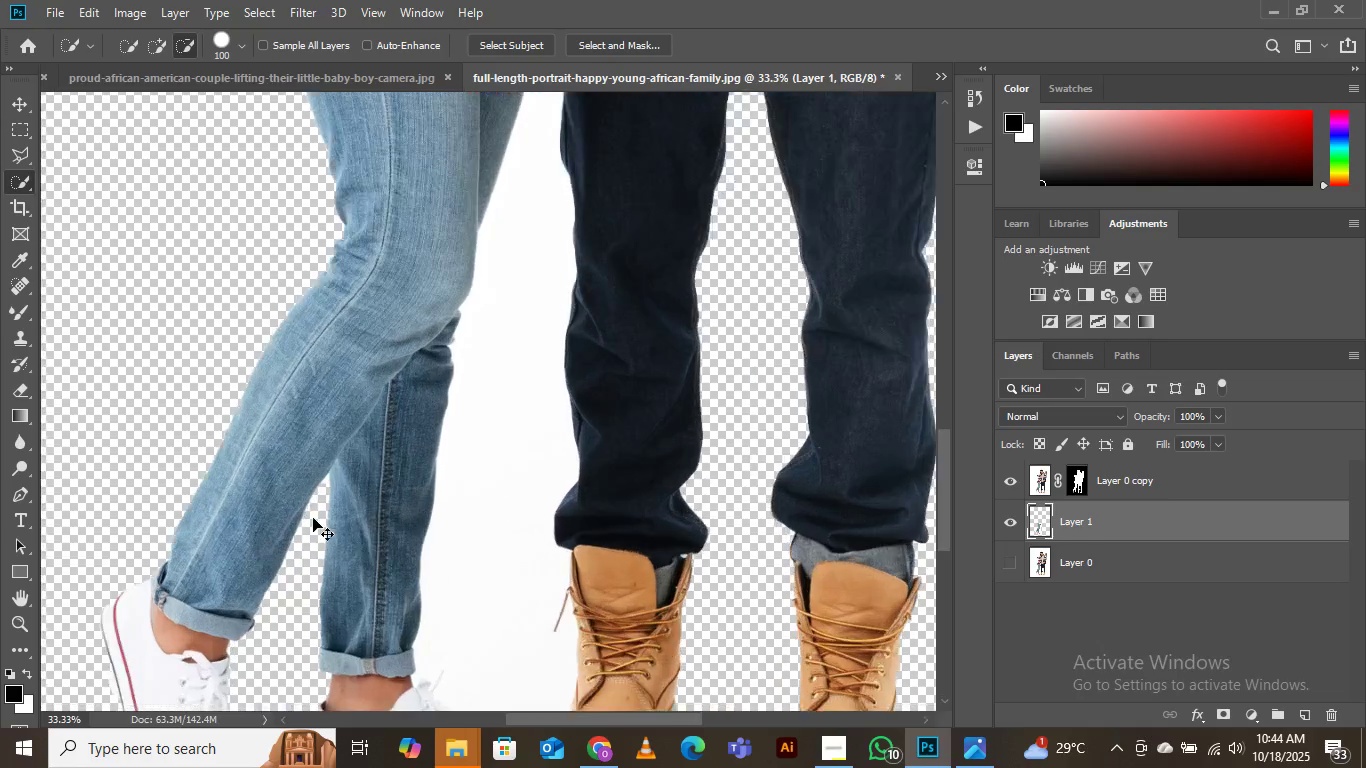 
key(Control+Equal)
 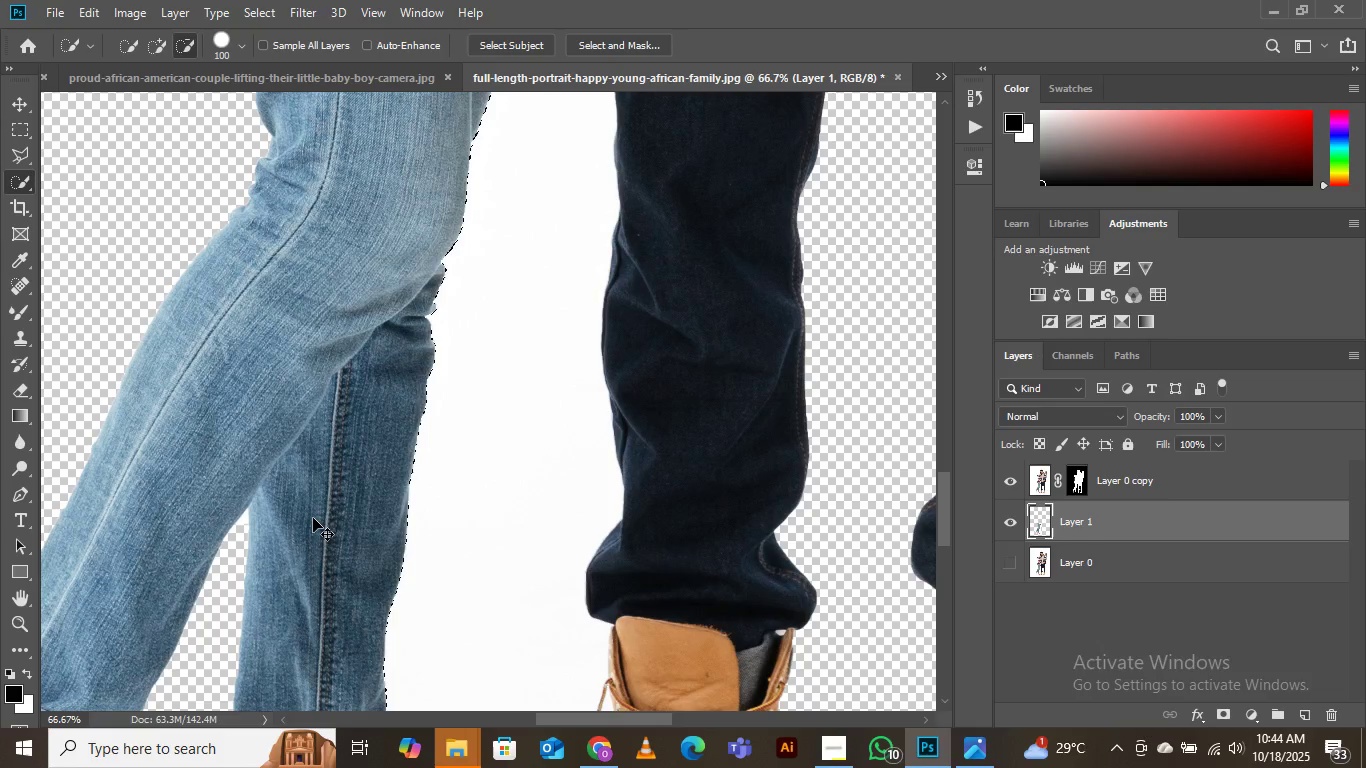 
key(Control+Equal)
 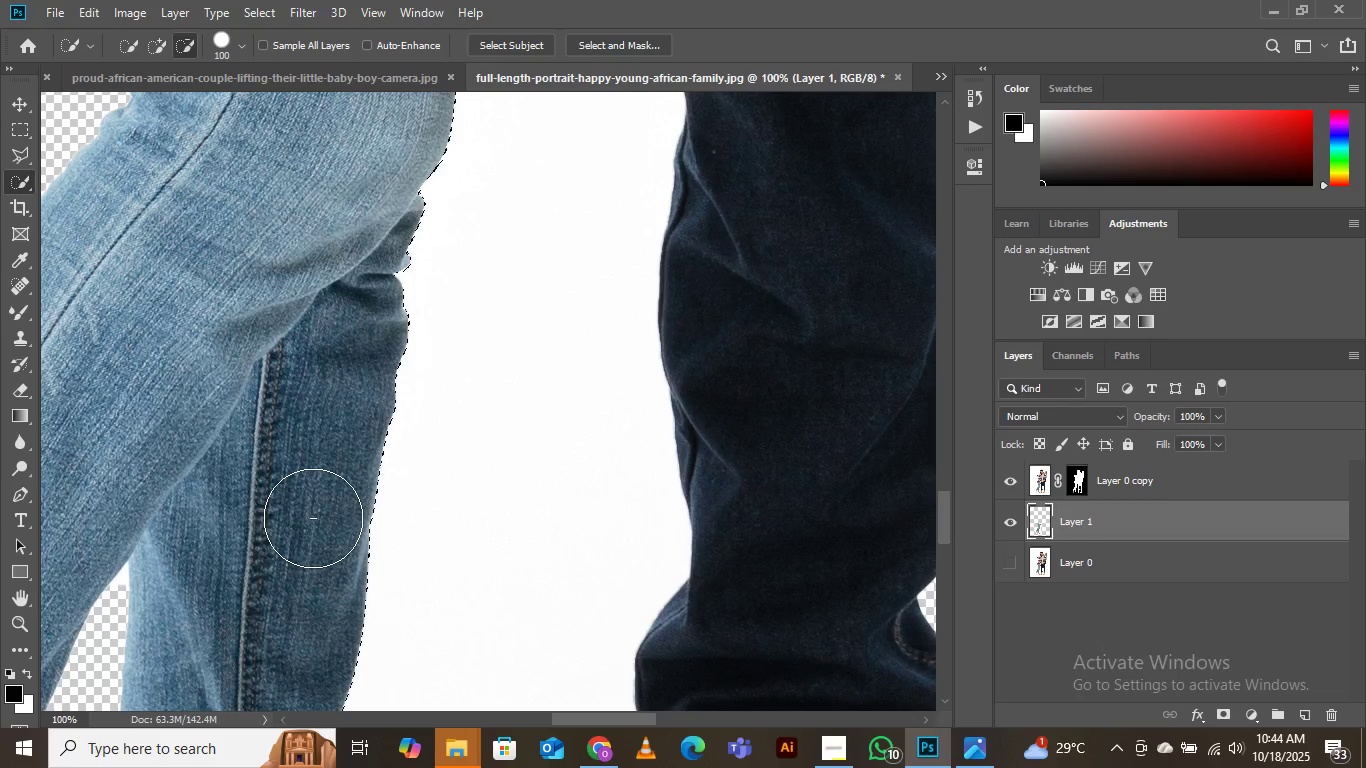 
scroll: coordinate [580, 356], scroll_direction: down, amount: 33.0
 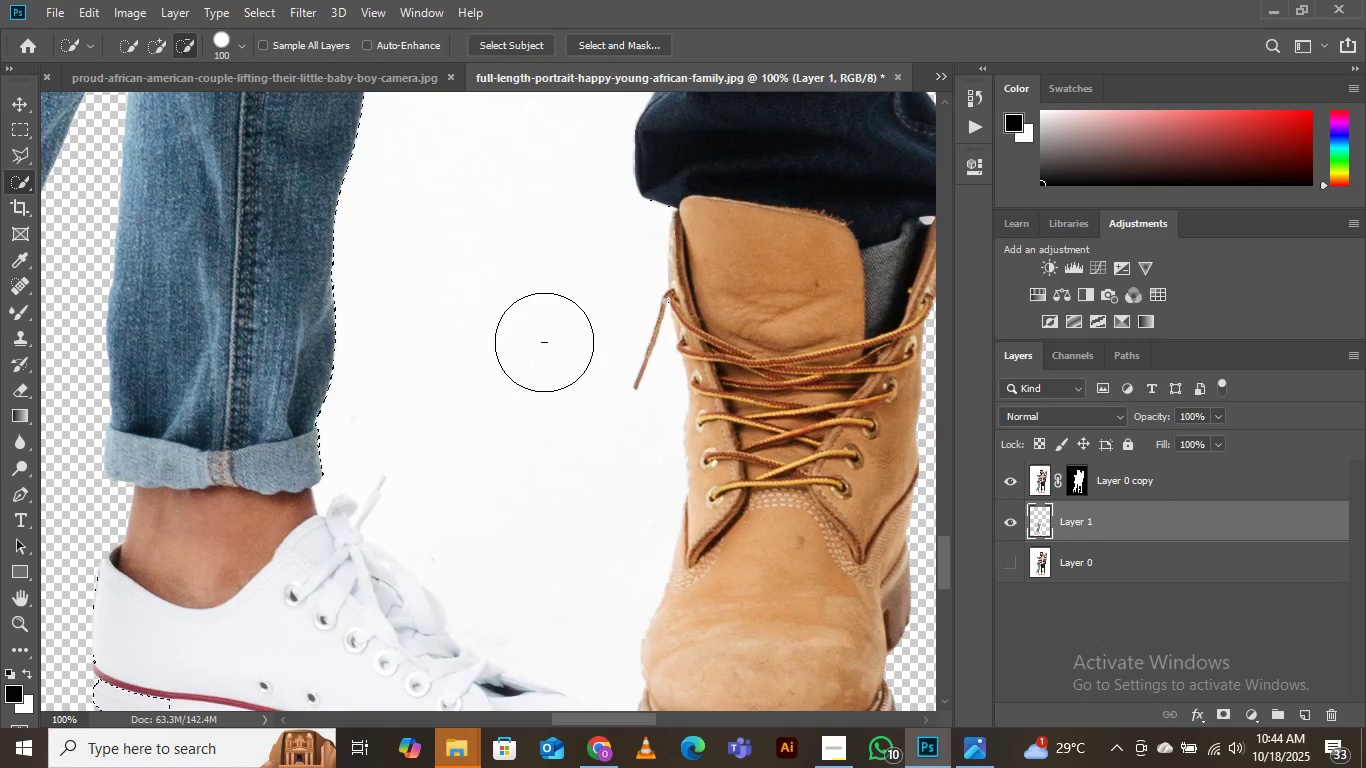 
key(Control+D)
 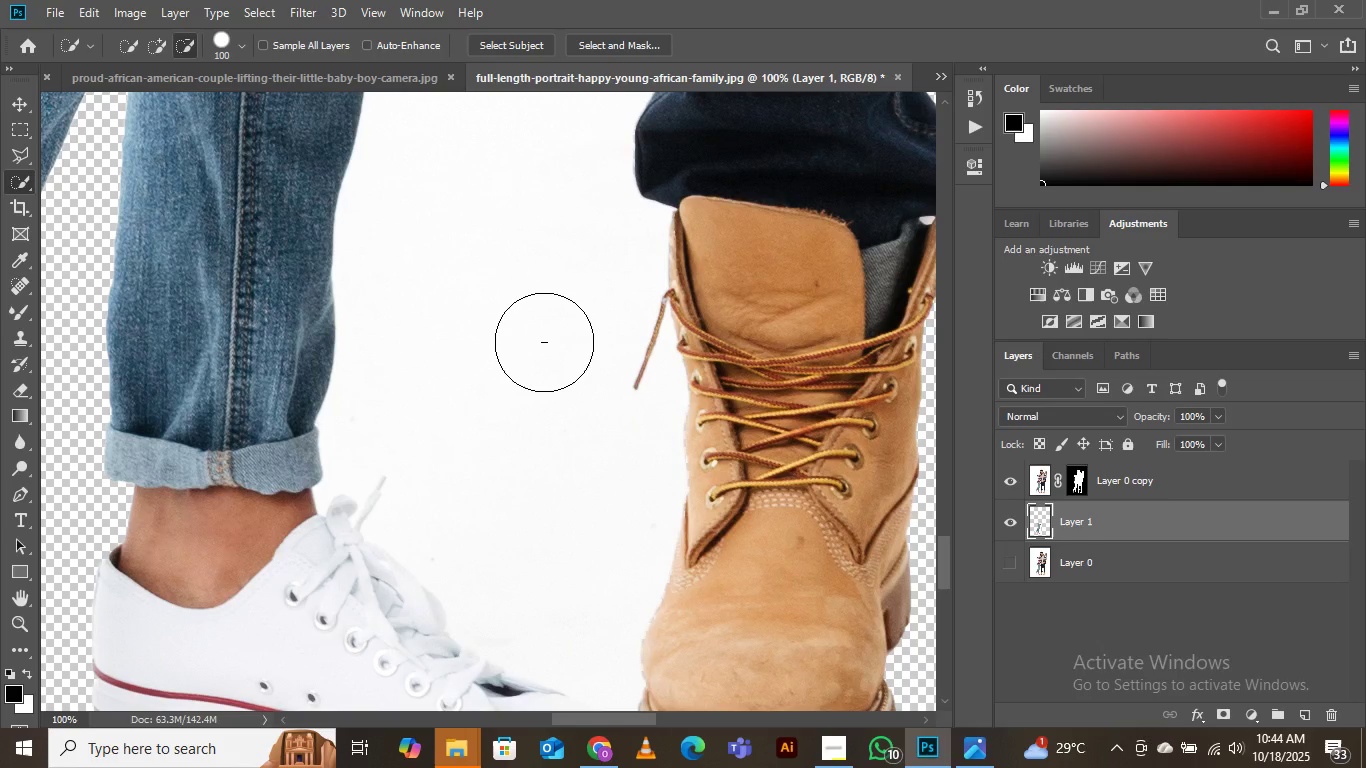 
key(Control+Equal)
 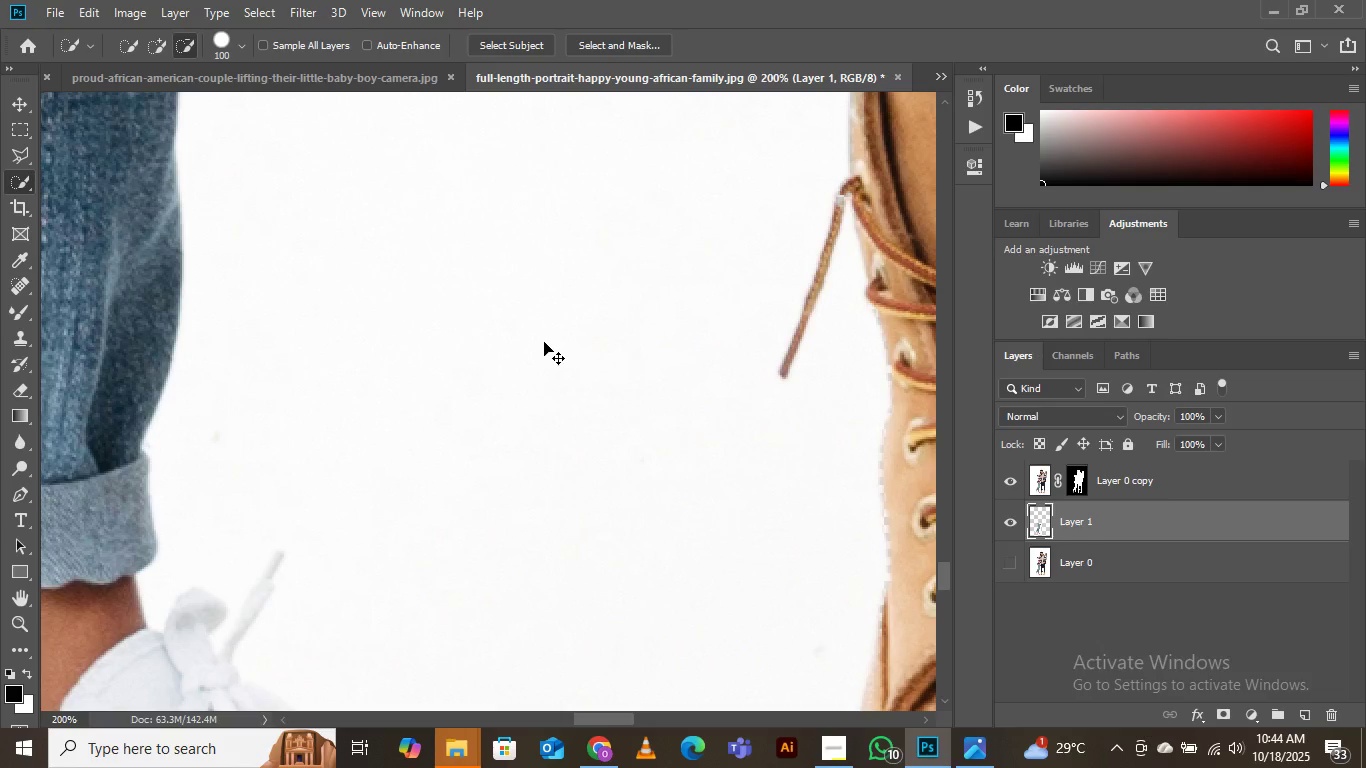 
key(Control+Minus)
 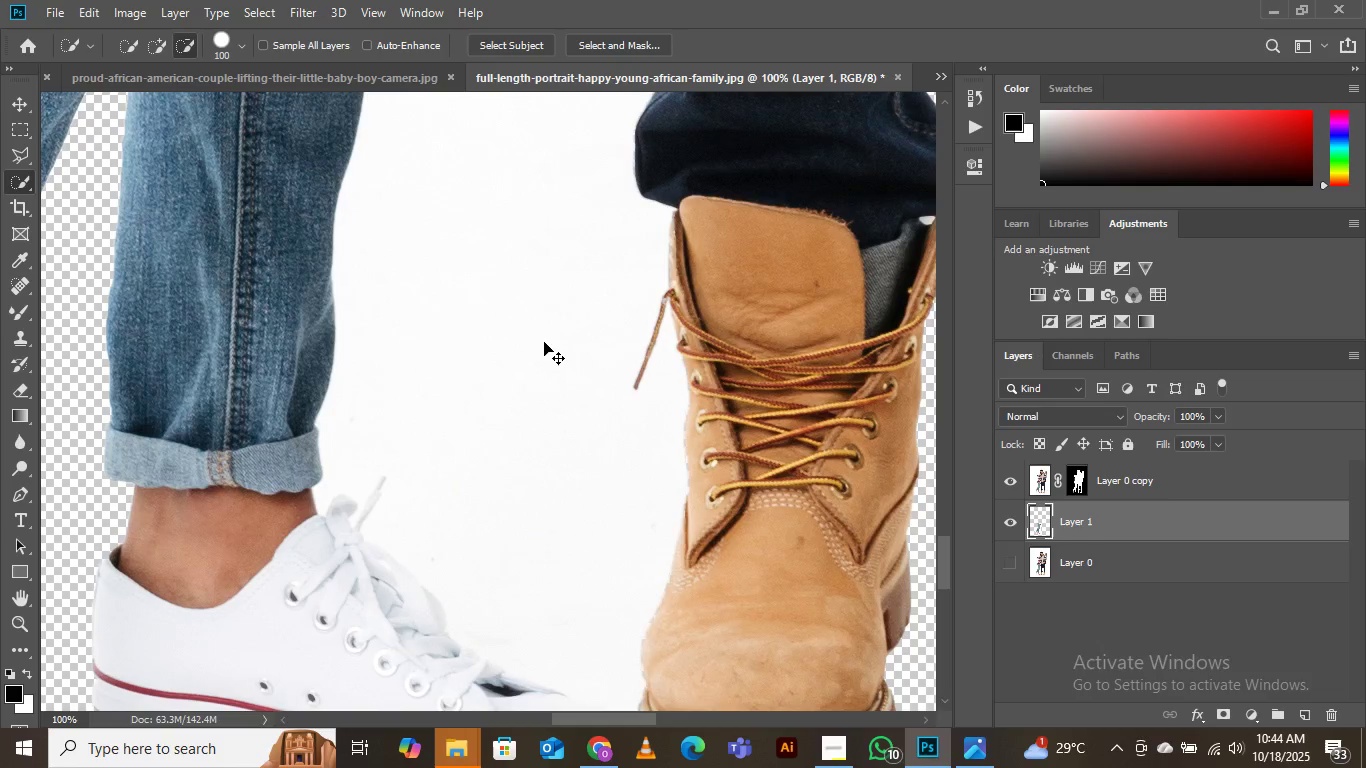 
key(Control+Minus)
 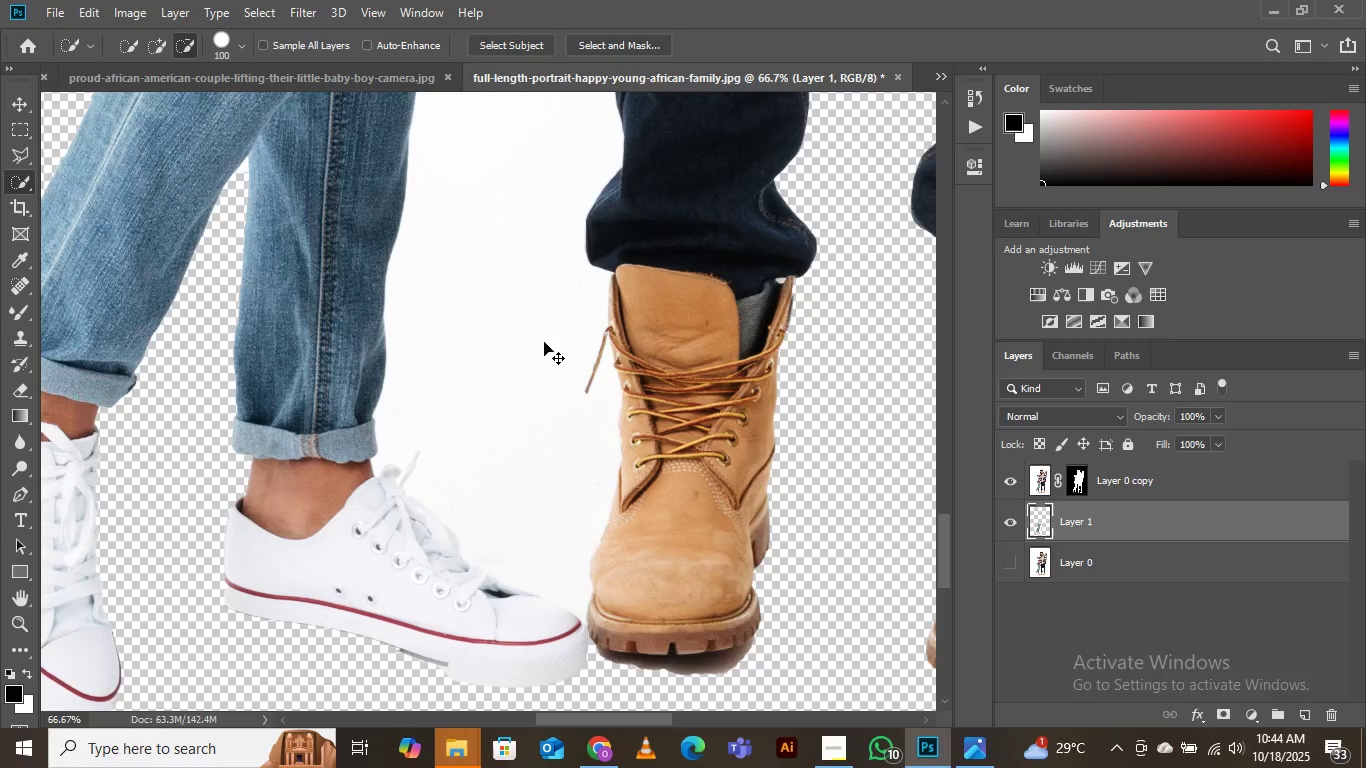 
key(Control+Equal)
 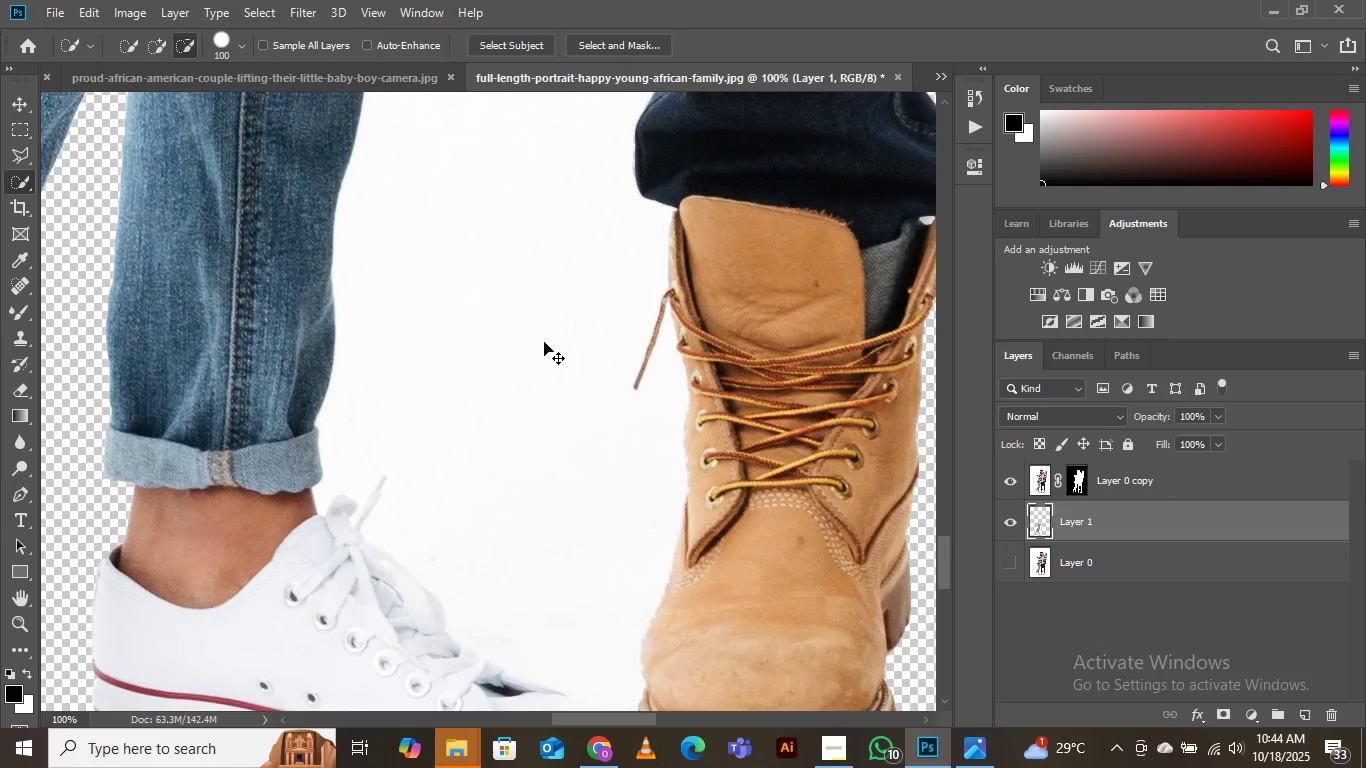 
key(Control+Equal)
 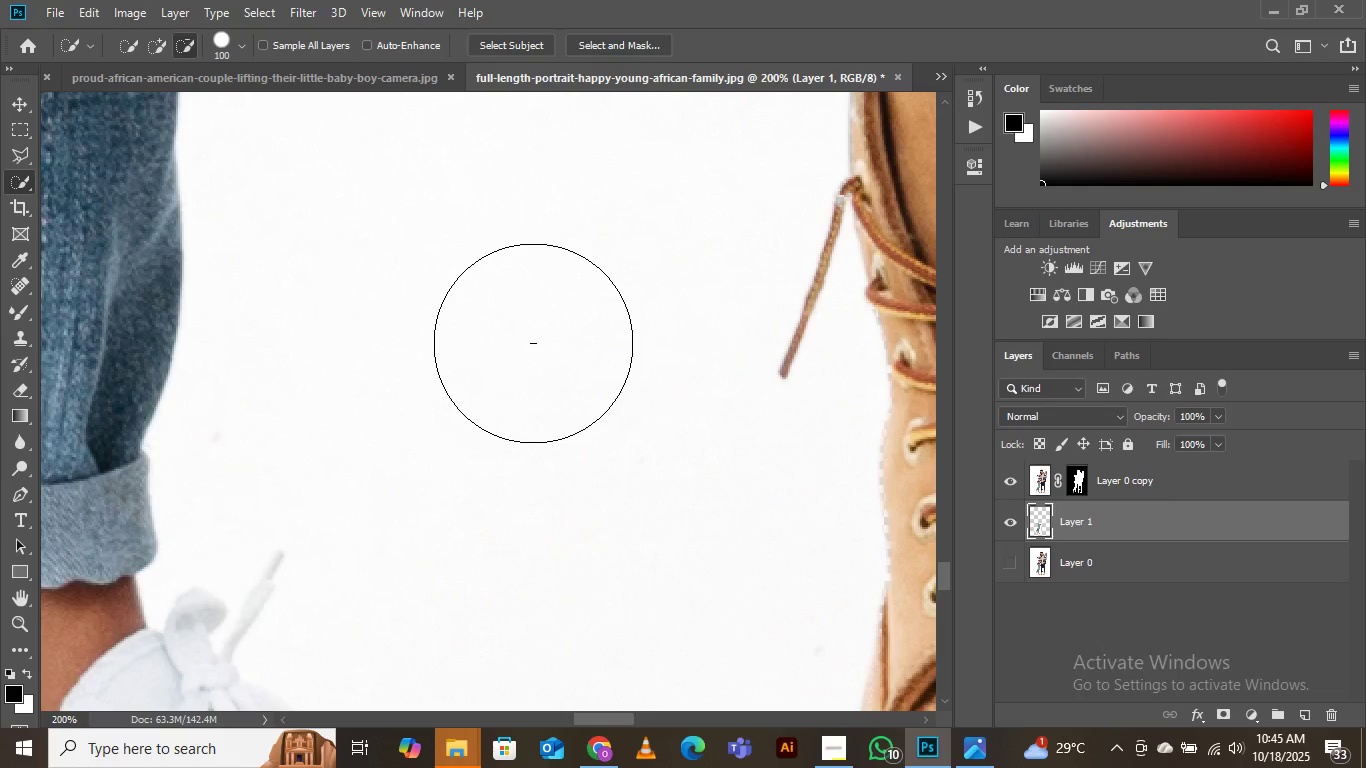 
wait(48.84)
 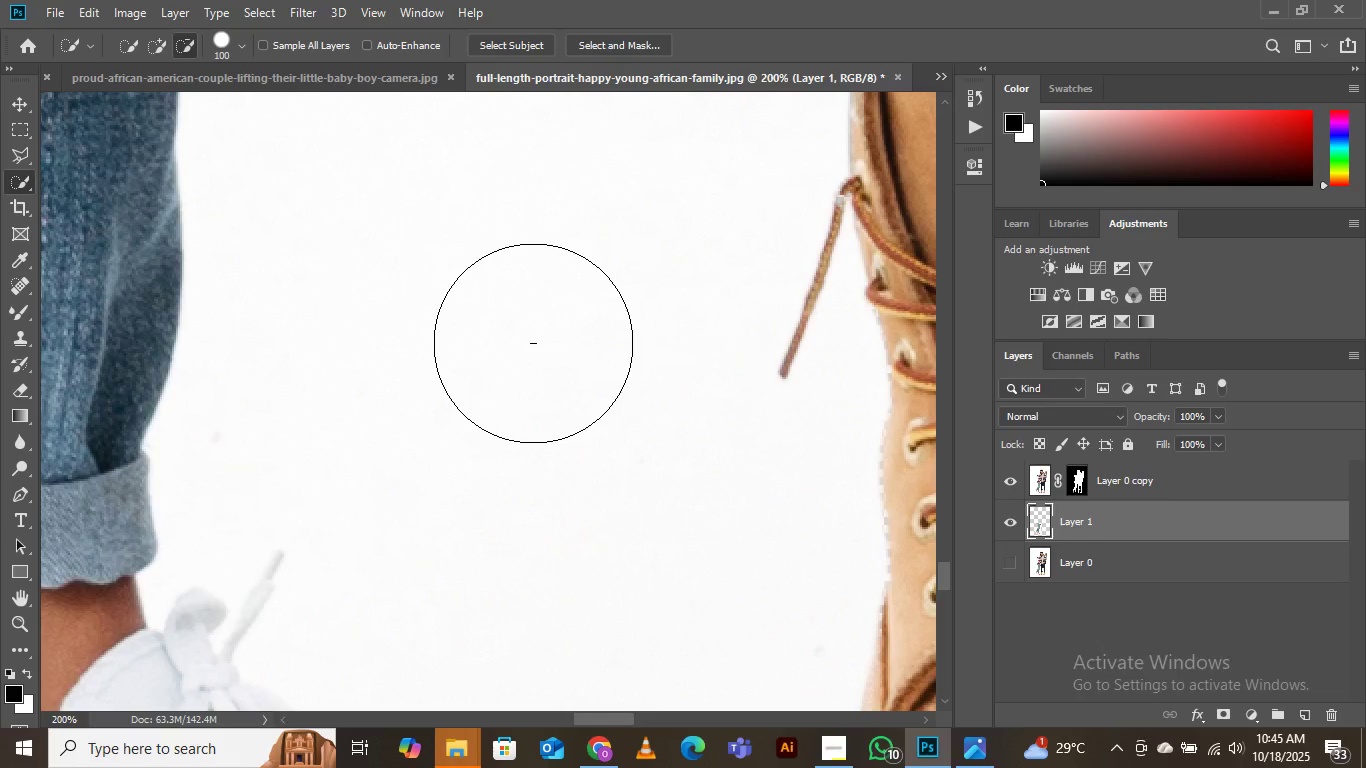 
scroll: coordinate [455, 477], scroll_direction: down, amount: 25.0
 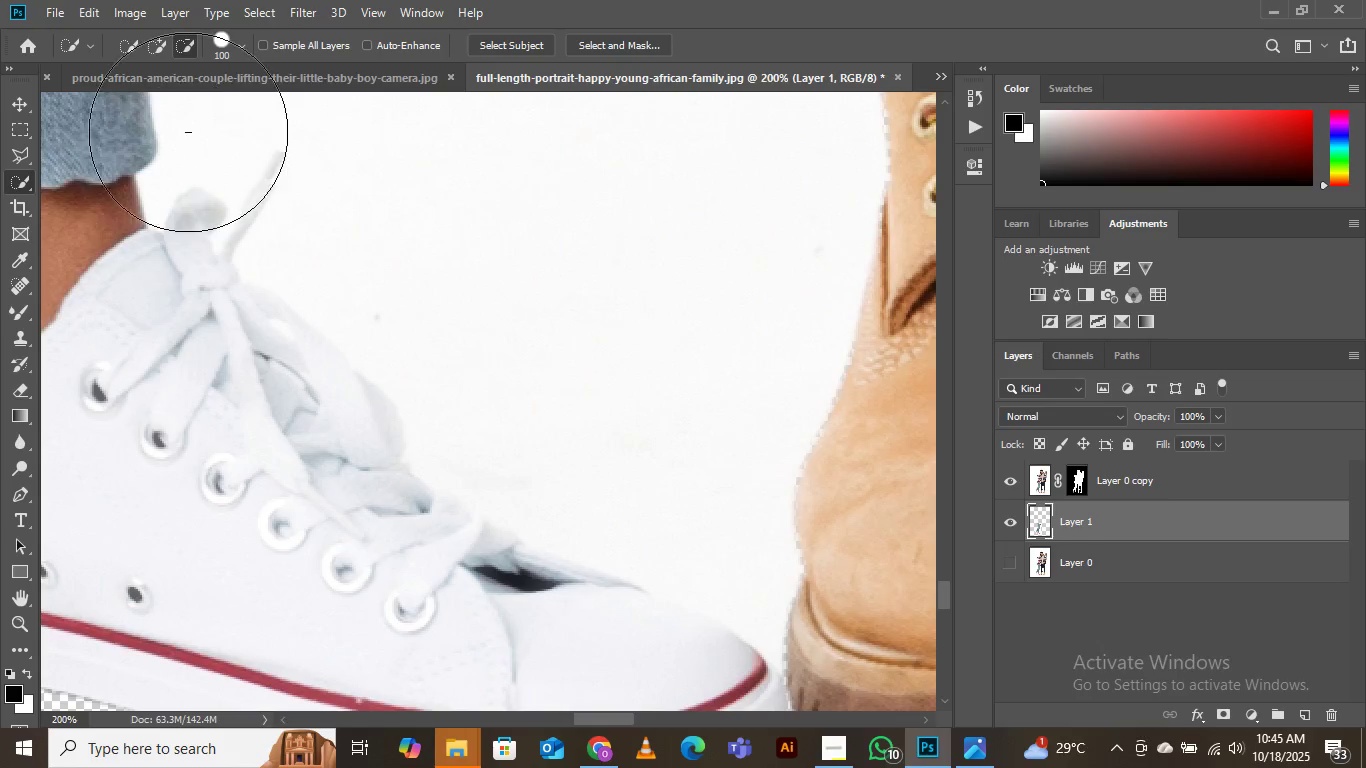 
left_click([157, 42])
 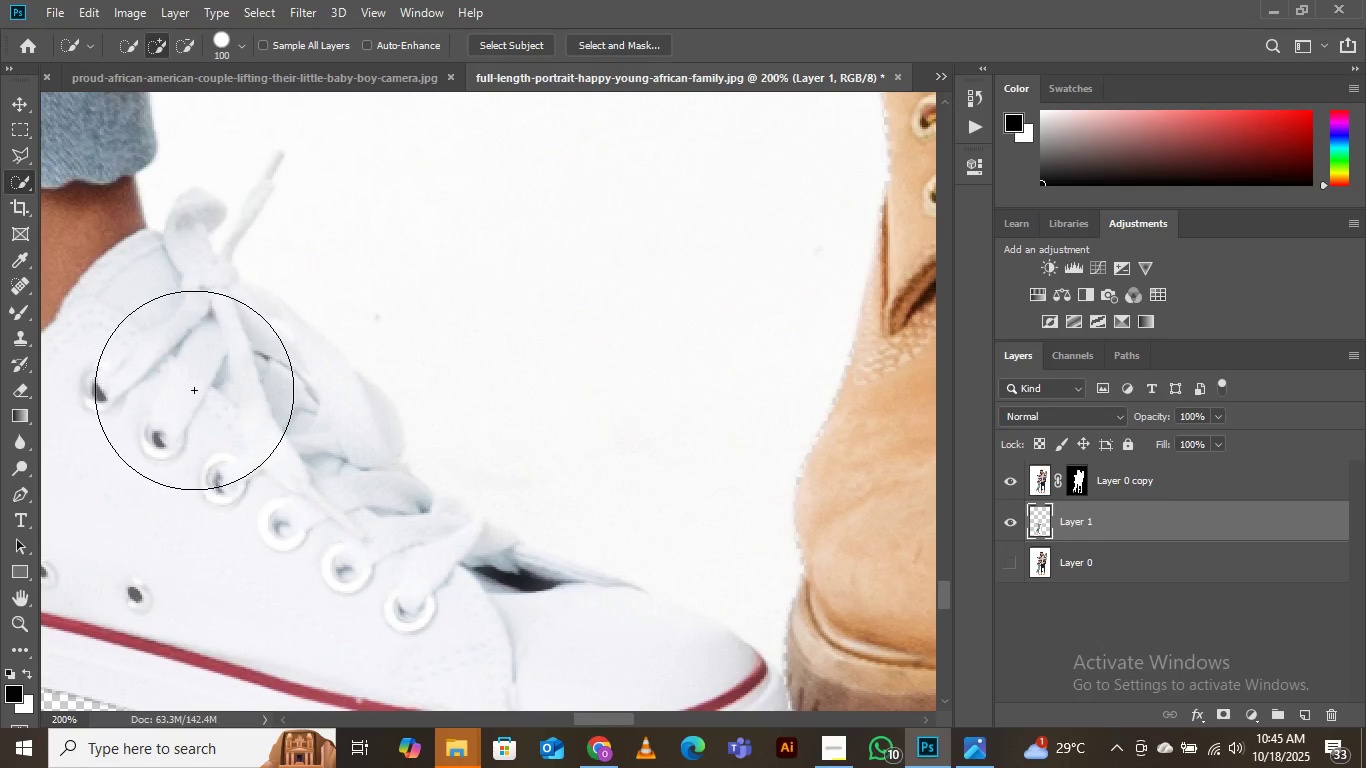 
left_click([194, 390])
 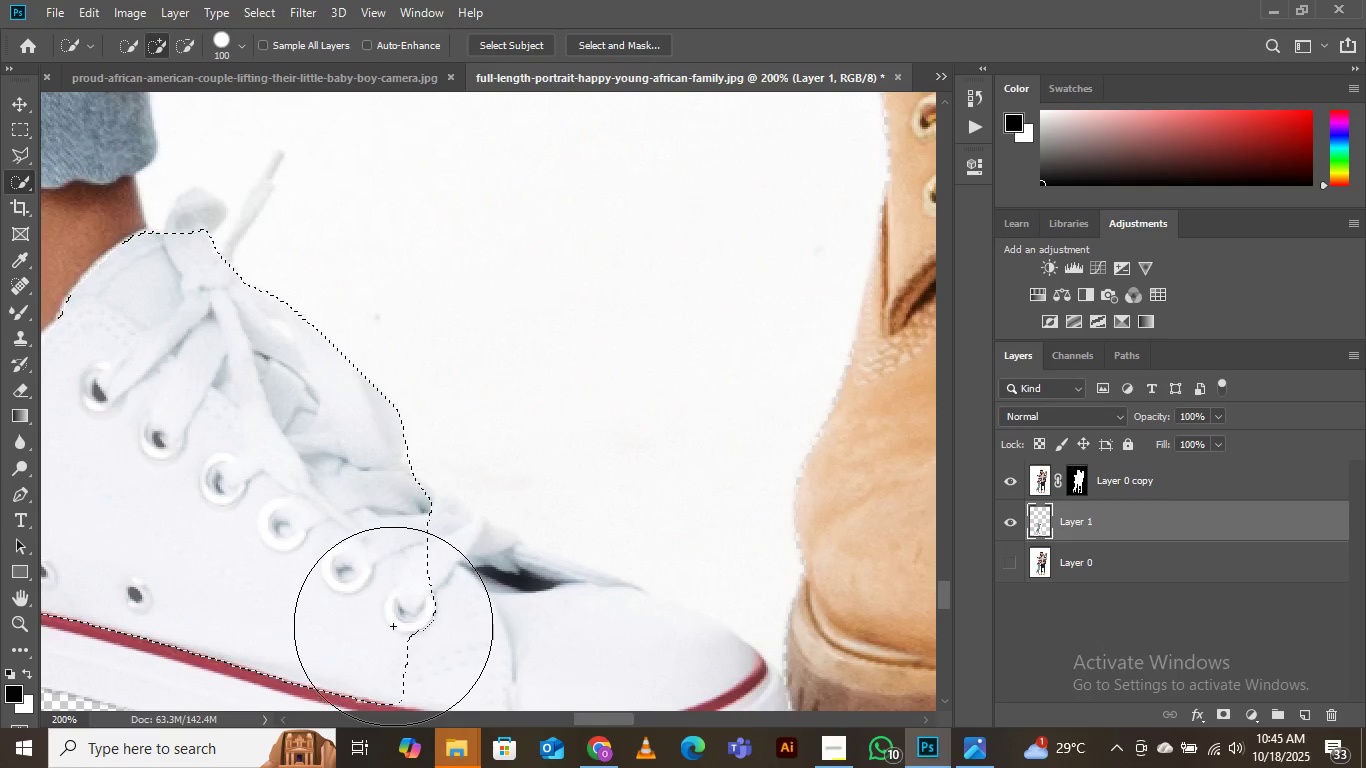 
left_click([438, 632])
 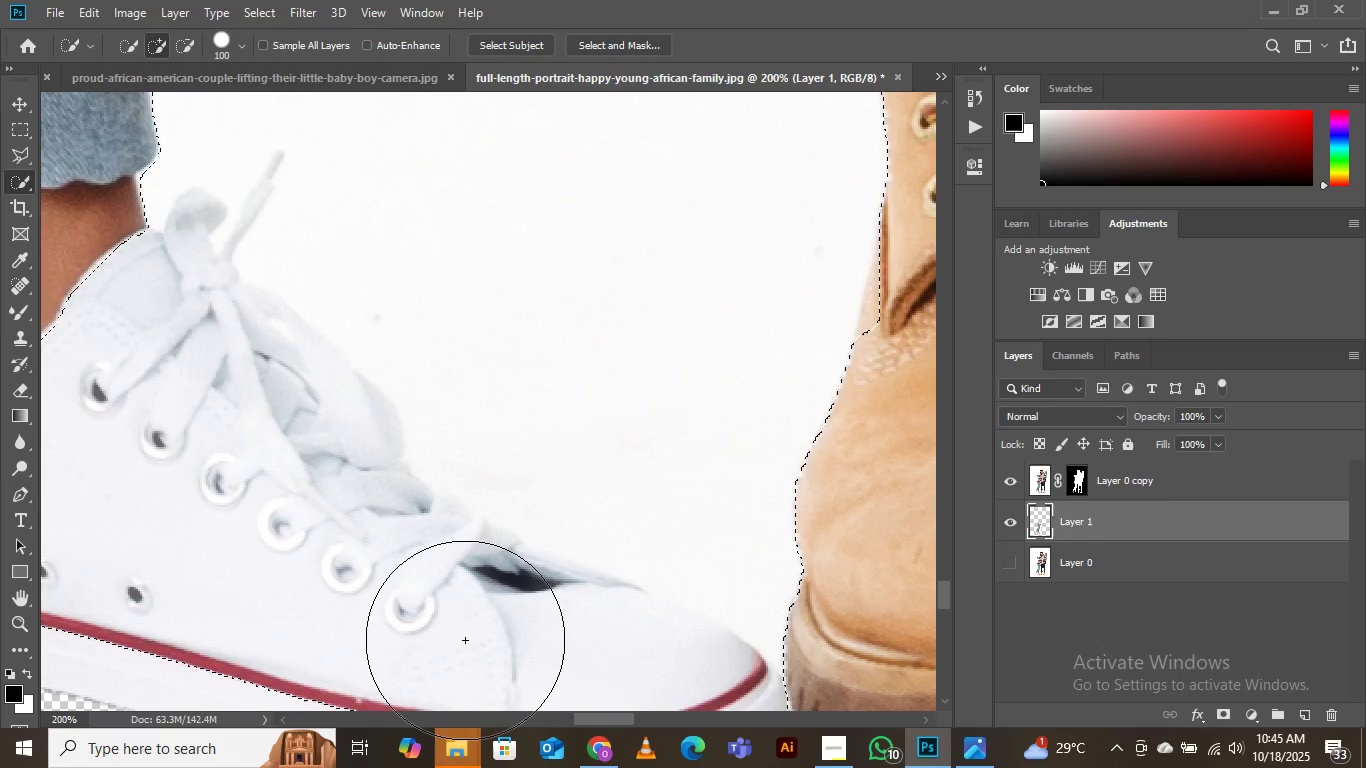 
key(Control+D)
 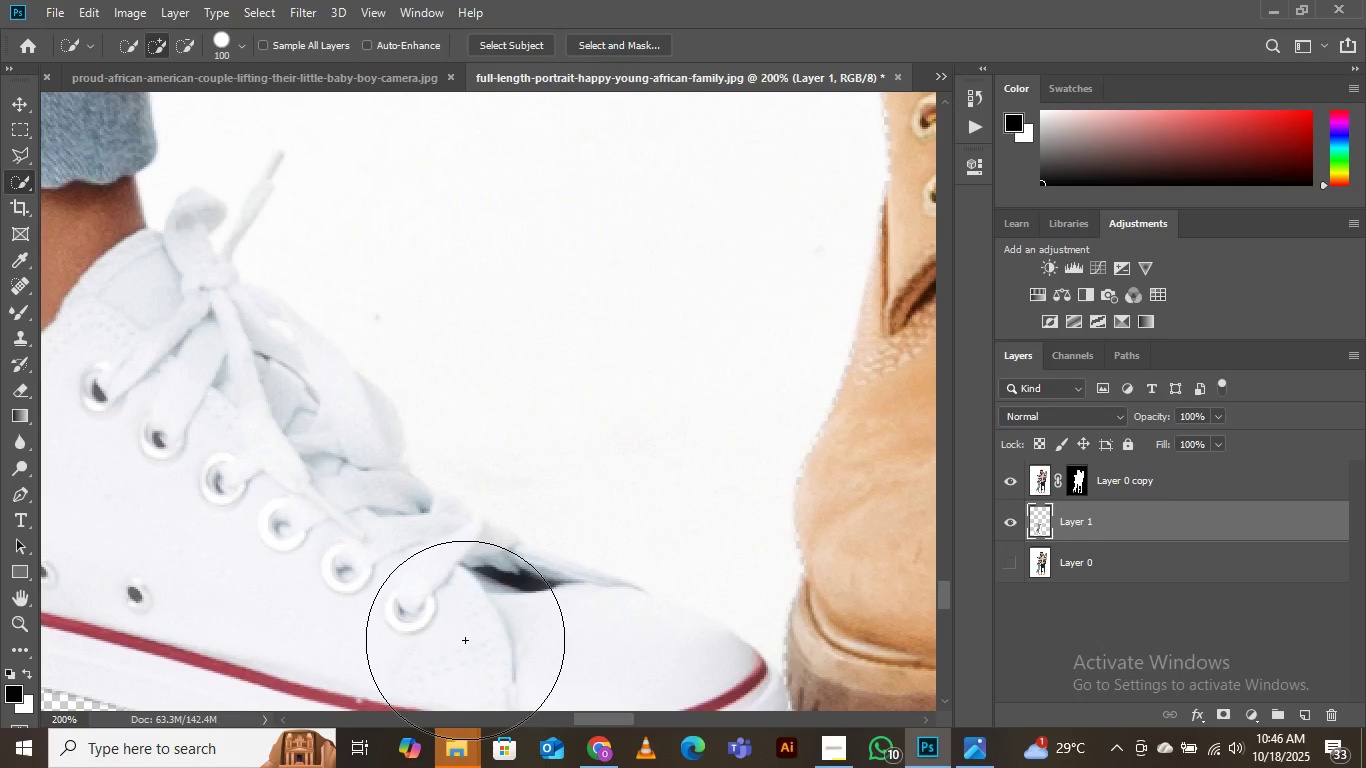 
wait(30.2)
 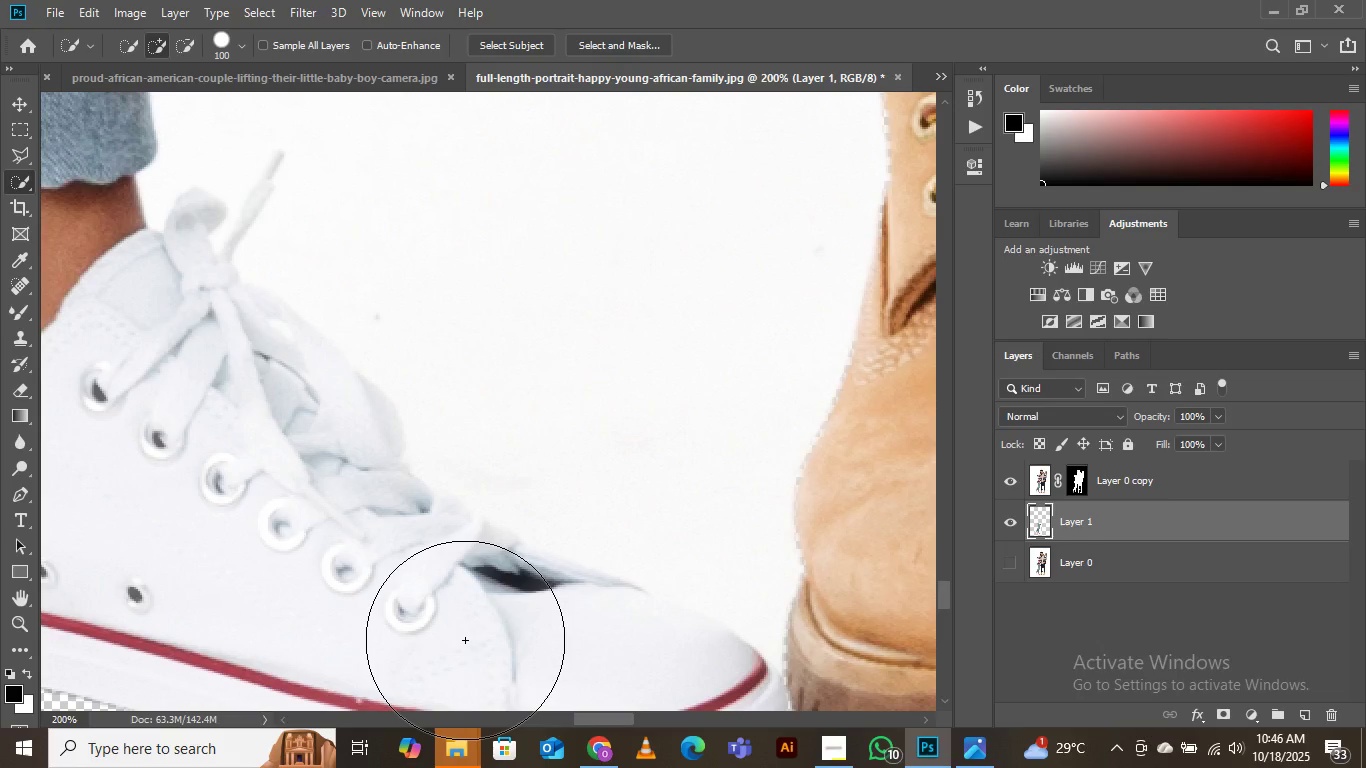 
left_click([18, 151])
 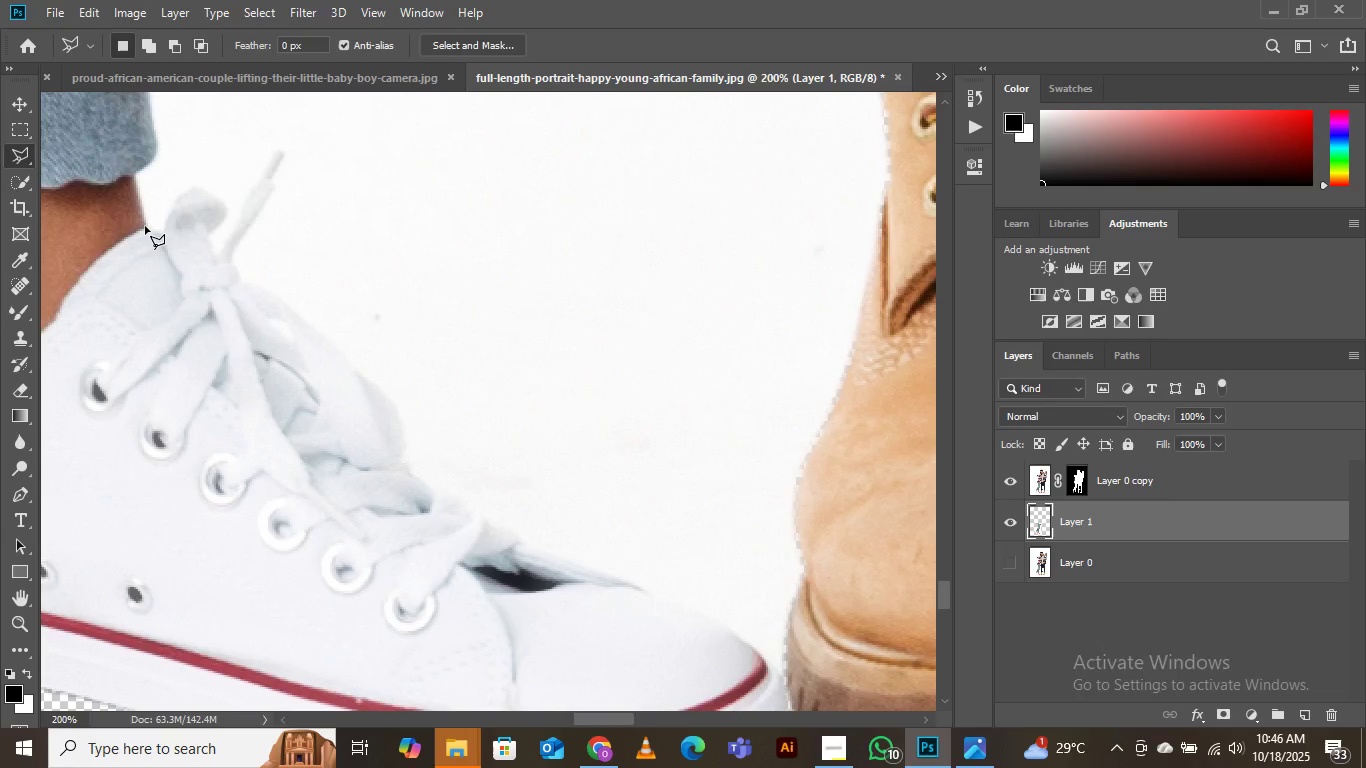 
wait(5.46)
 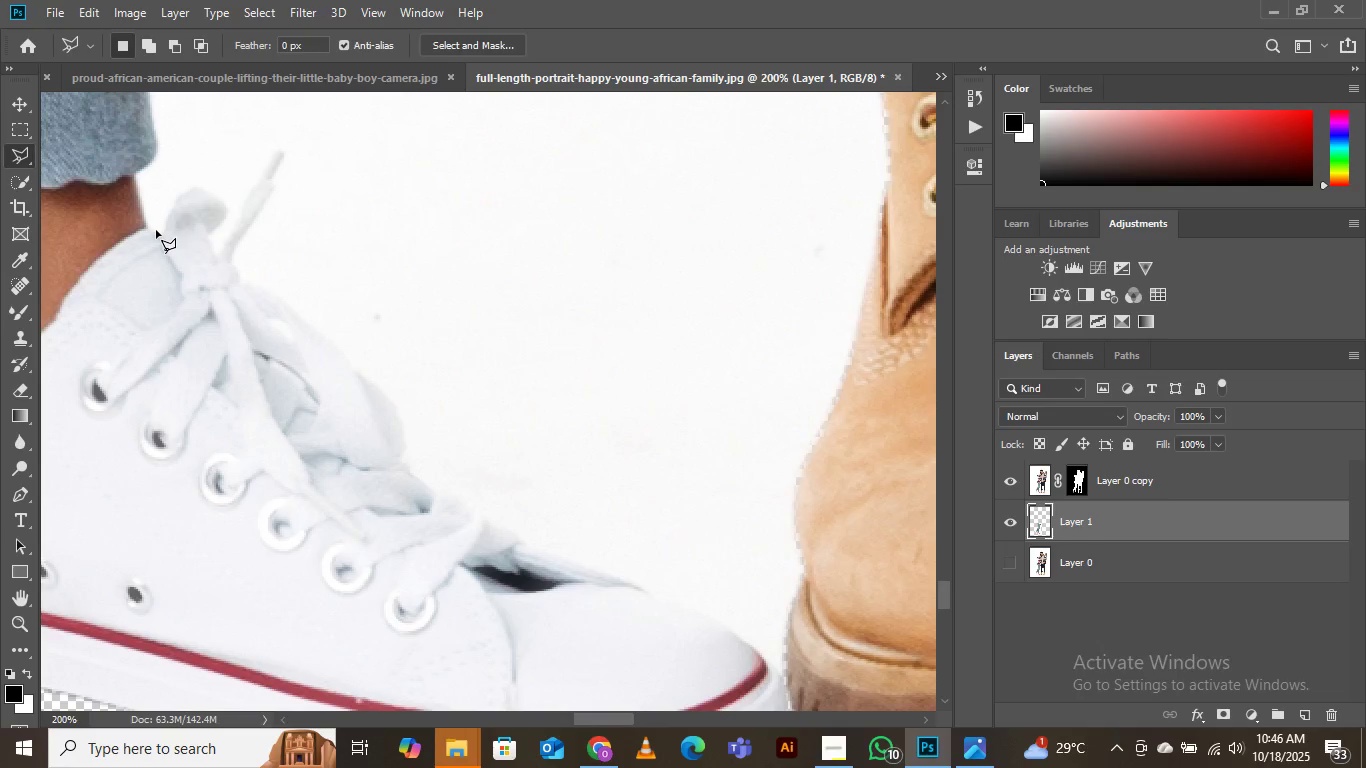 
left_click([147, 224])
 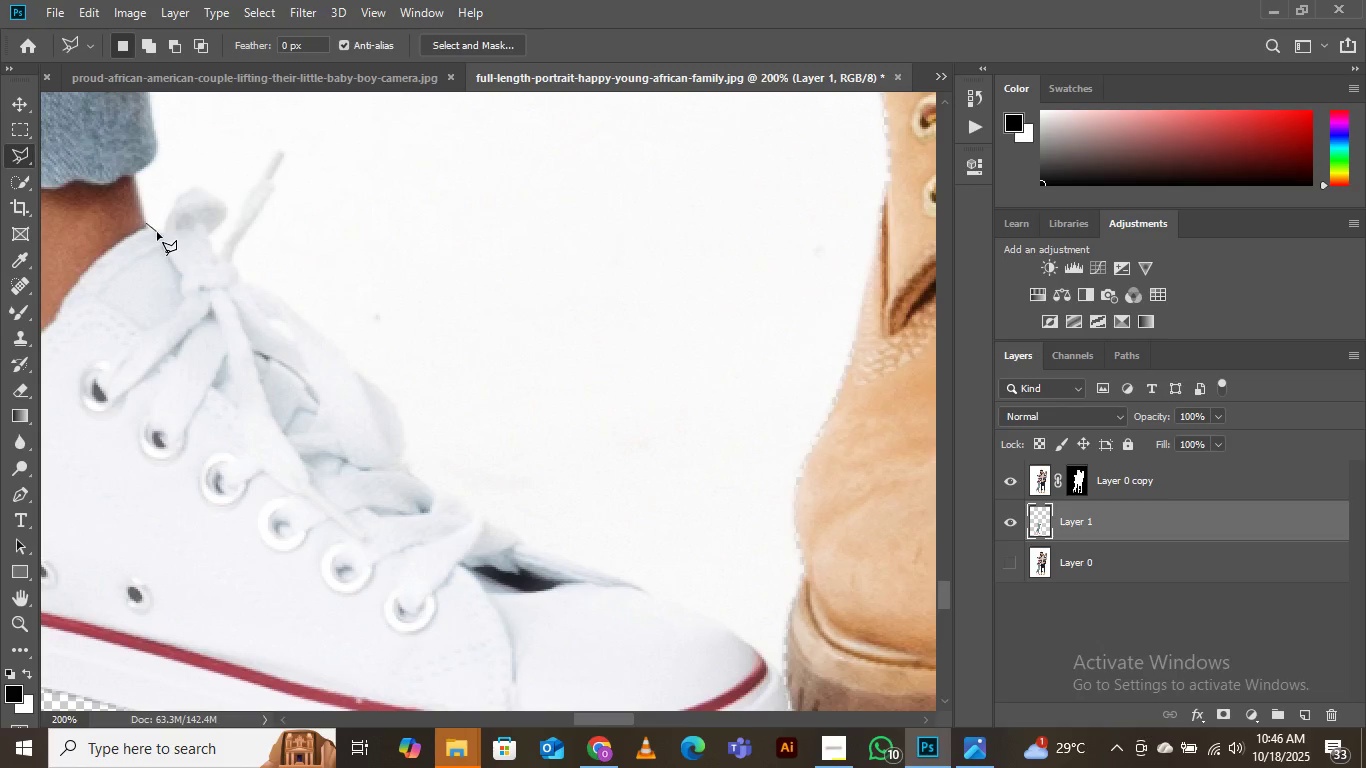 
left_click([157, 232])
 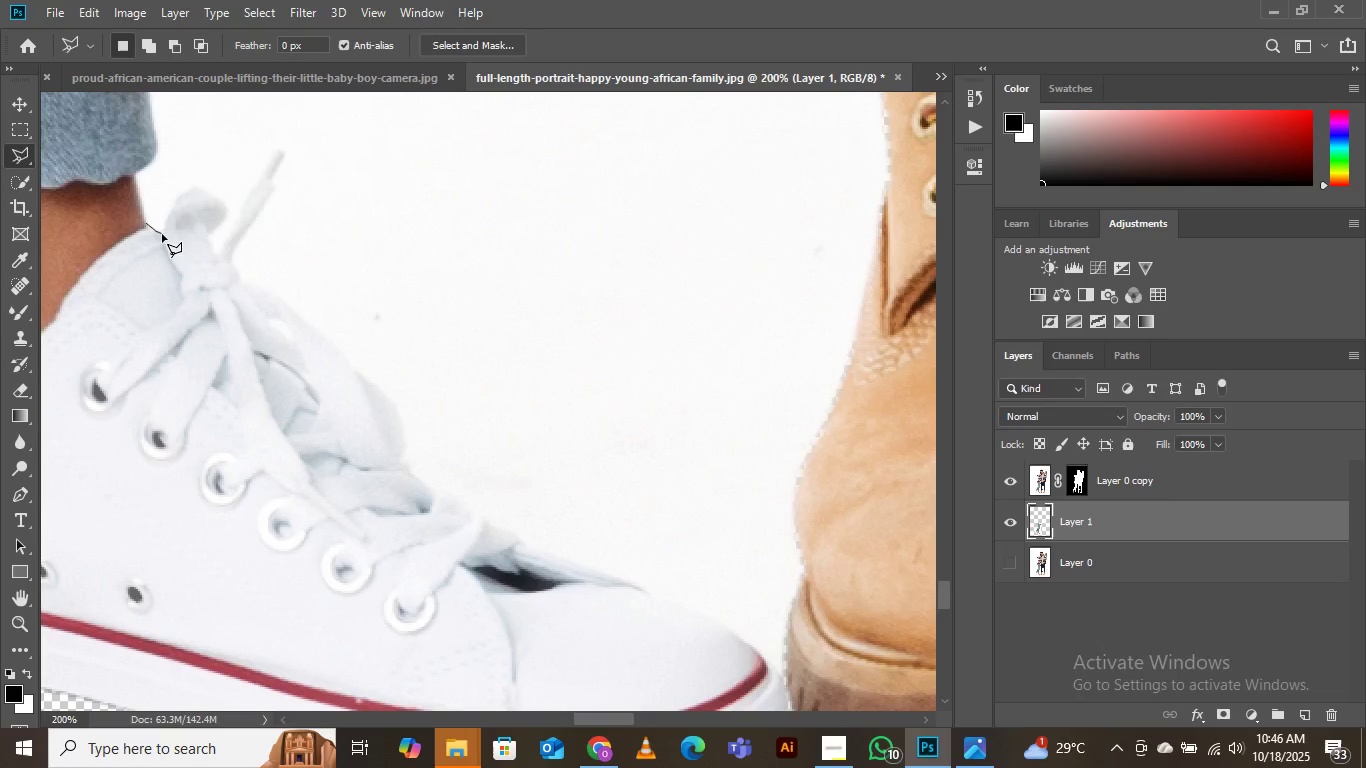 
left_click([162, 234])
 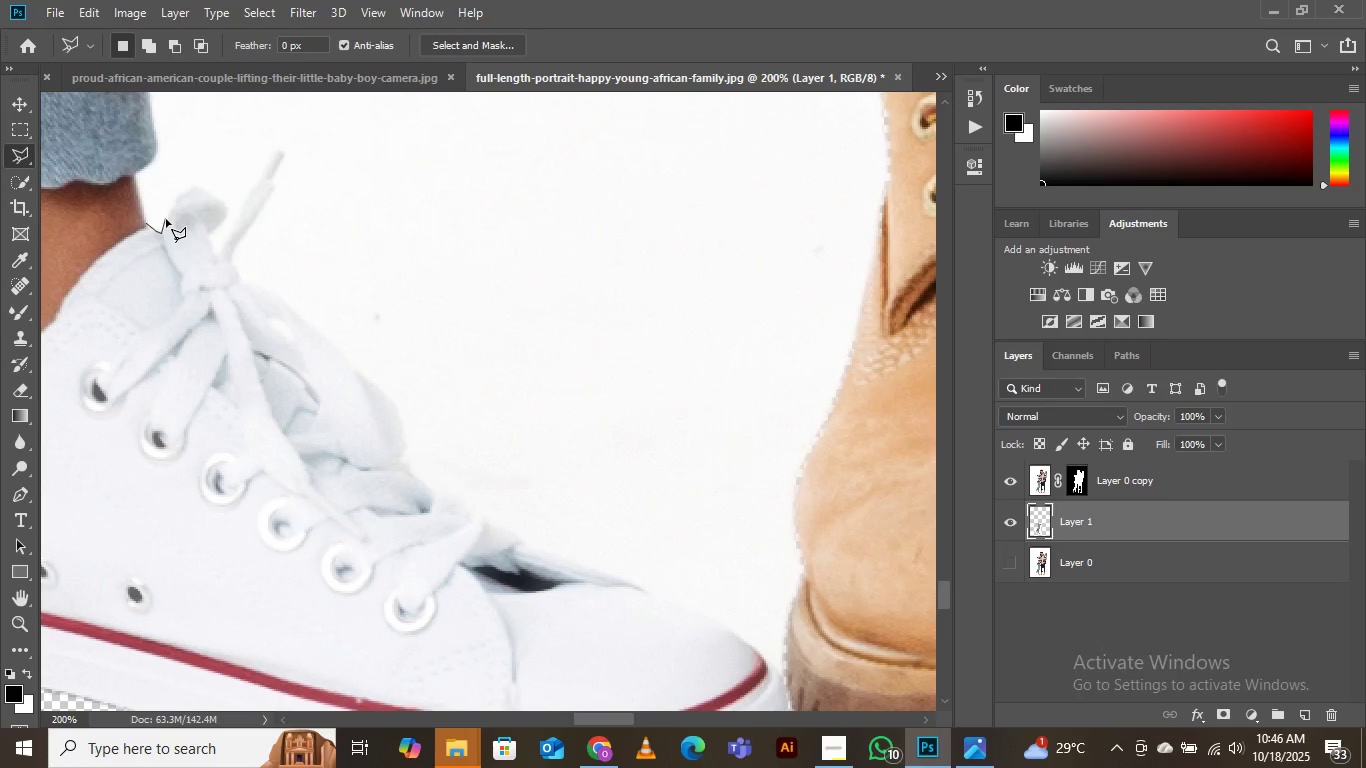 
left_click([166, 219])
 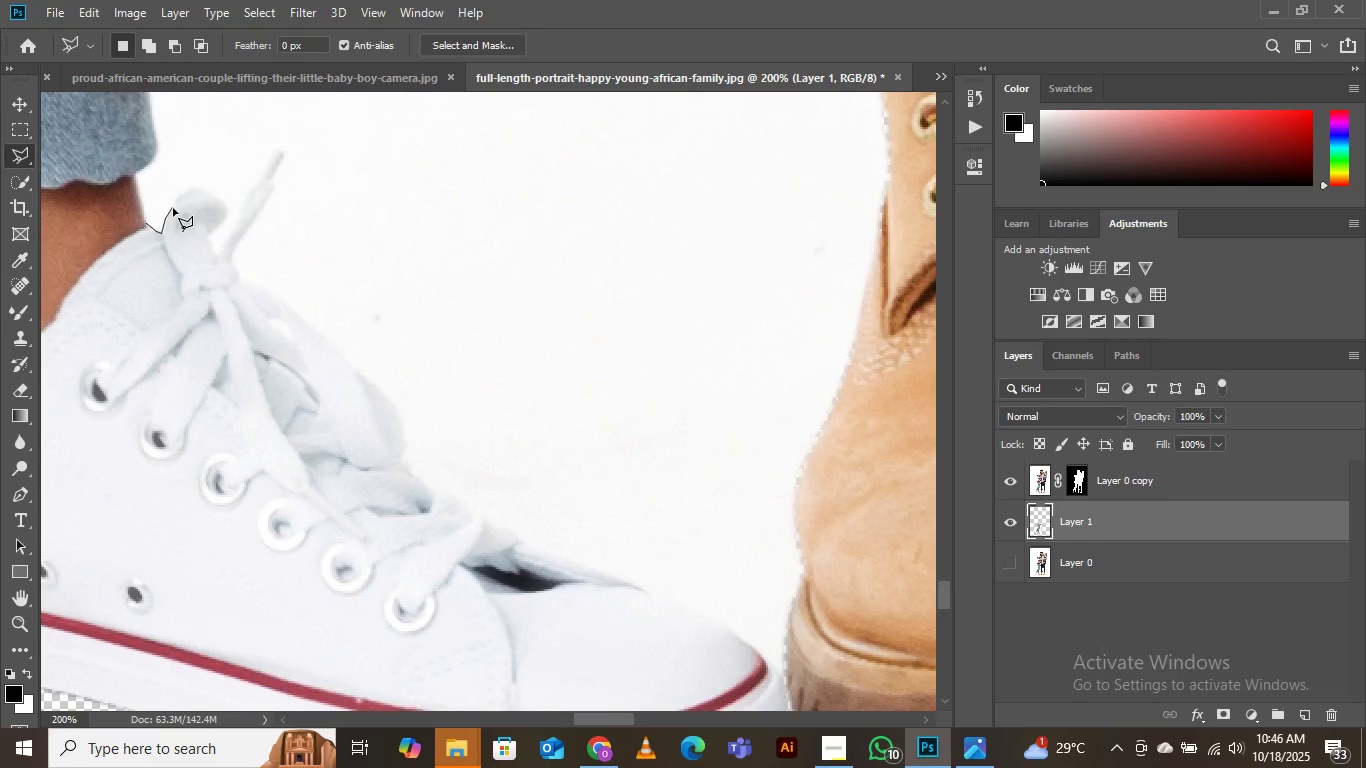 
left_click([173, 208])
 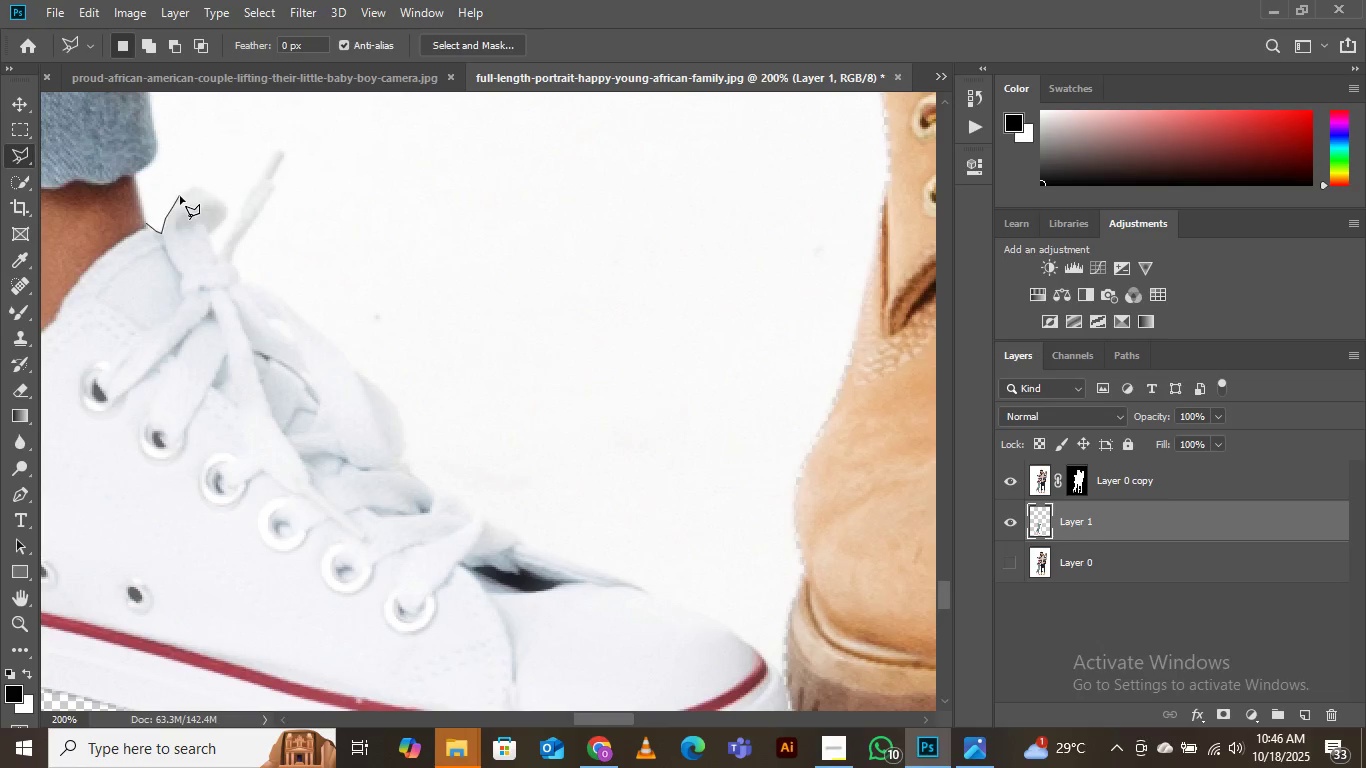 
left_click([180, 196])
 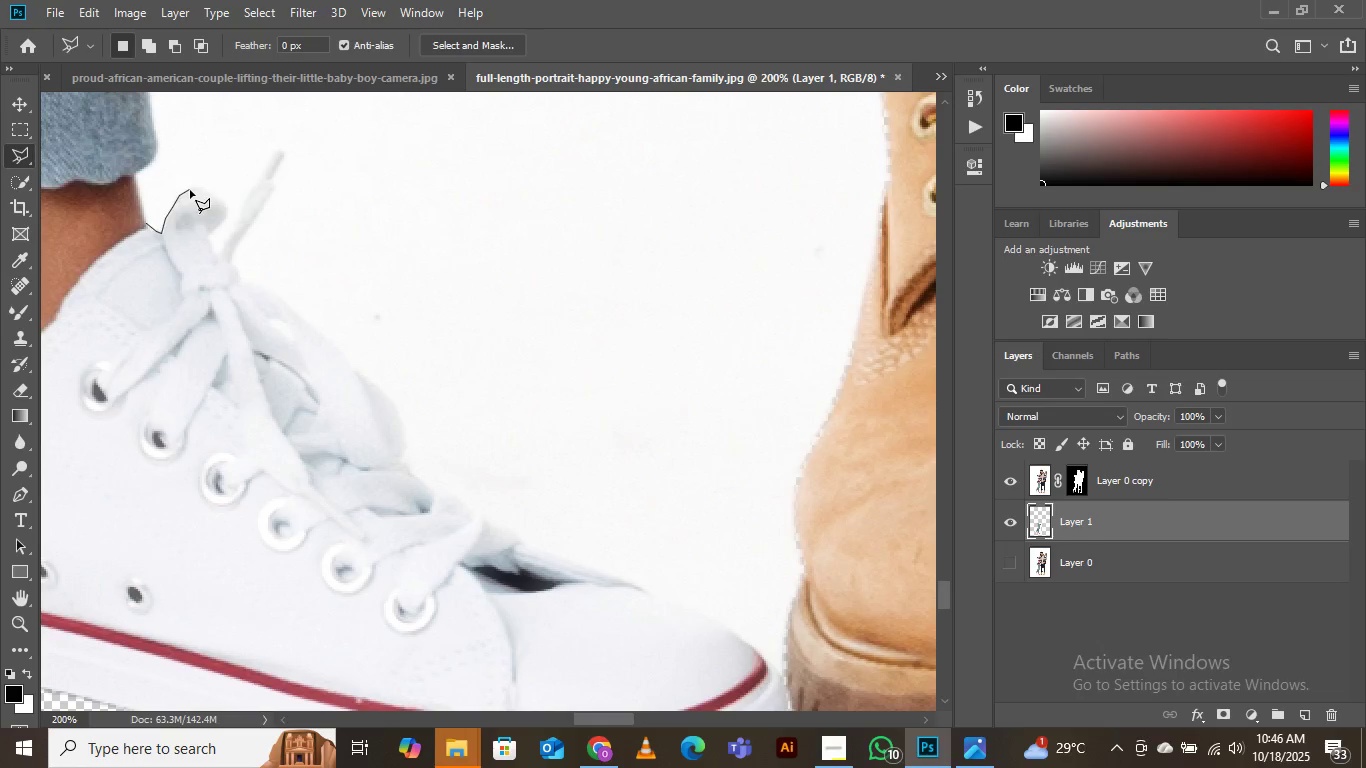 
left_click([190, 190])
 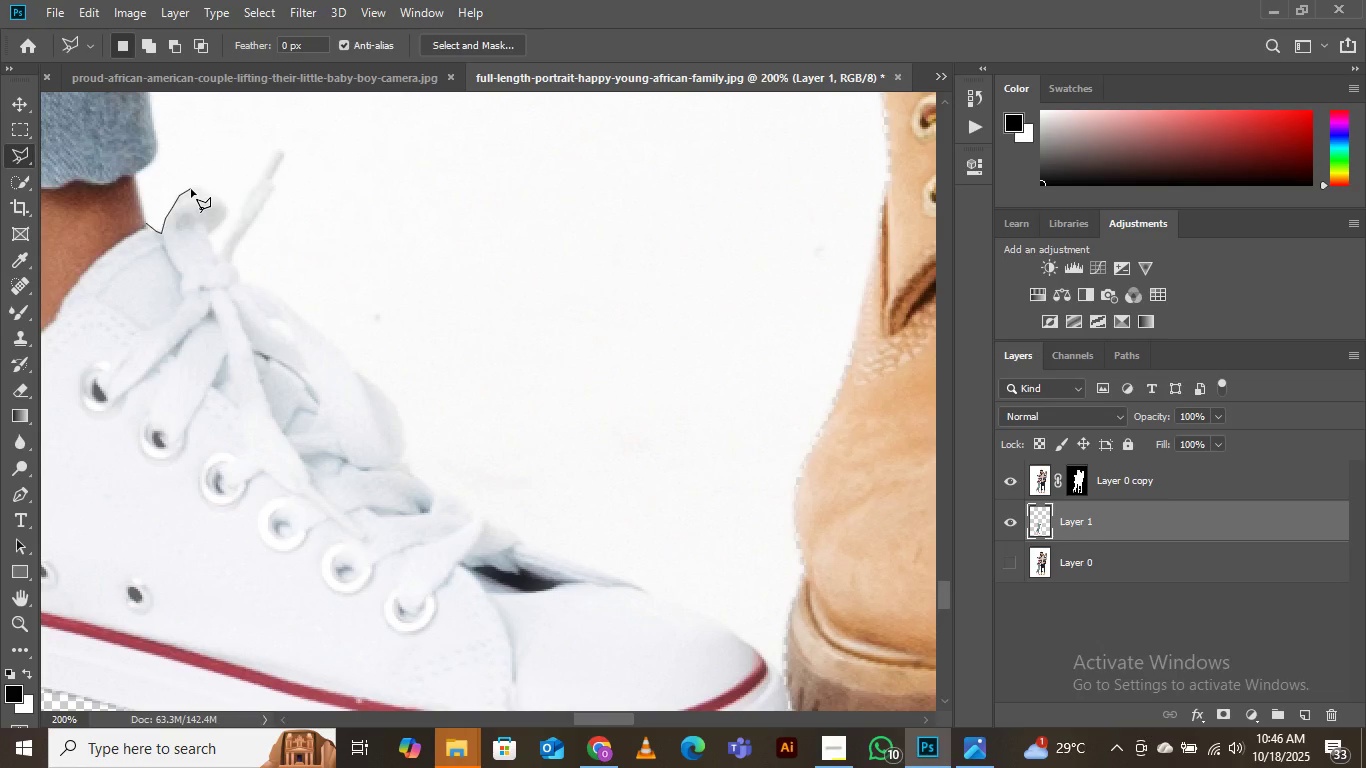 
left_click([196, 186])
 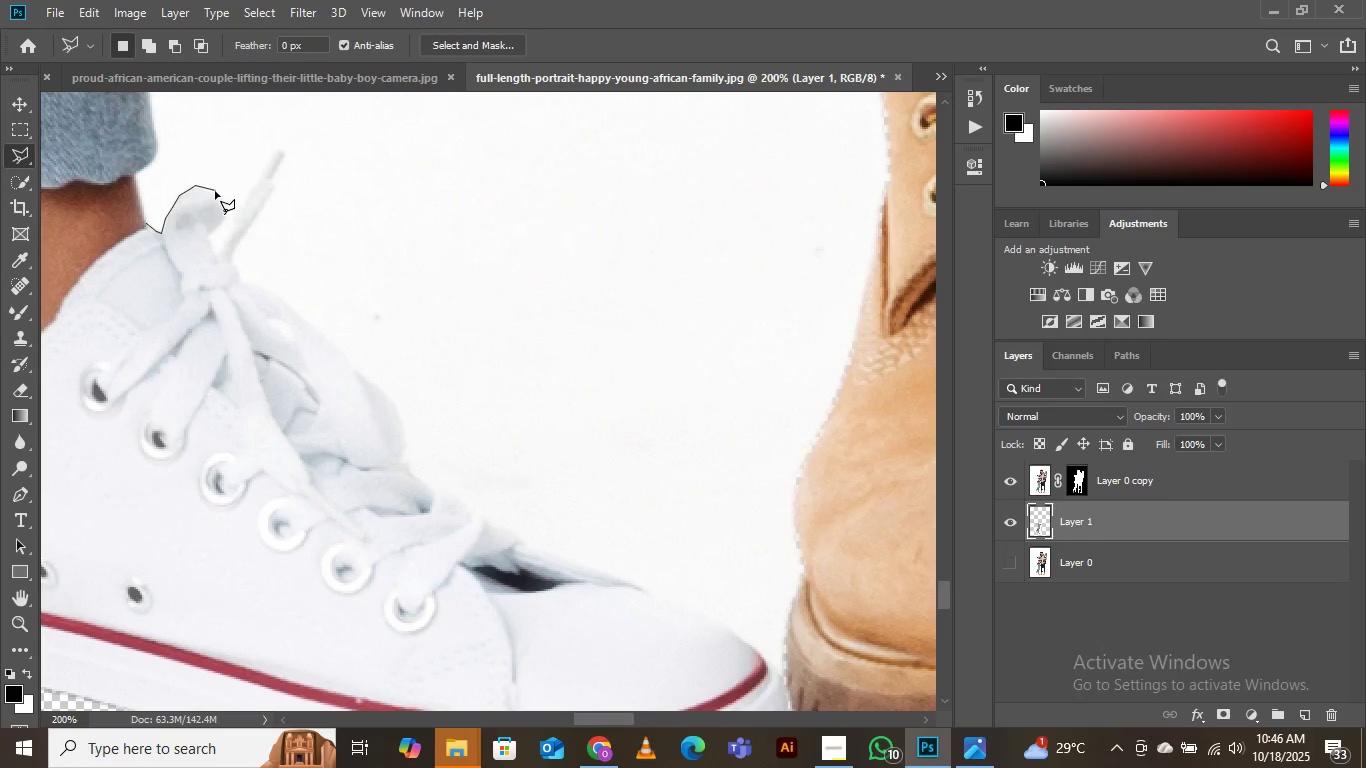 
left_click([207, 190])
 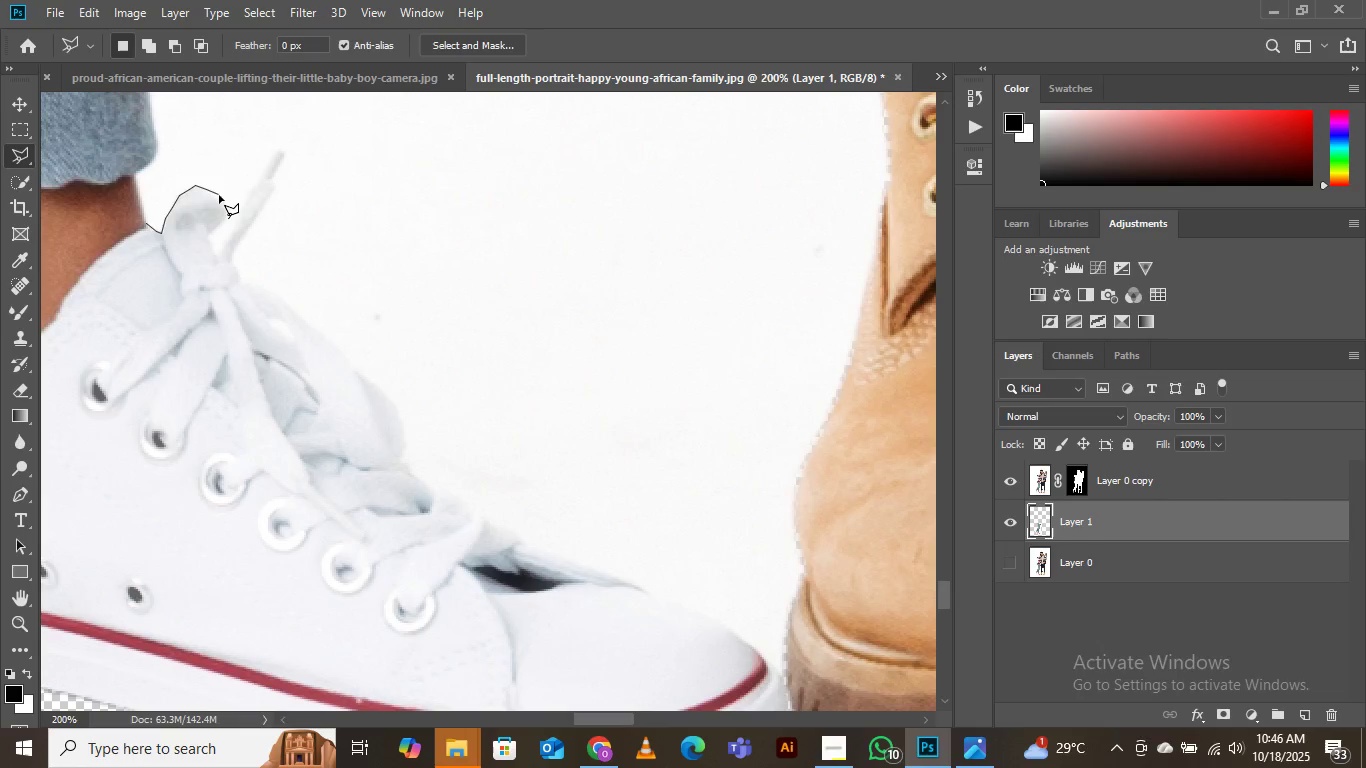 
left_click([219, 195])
 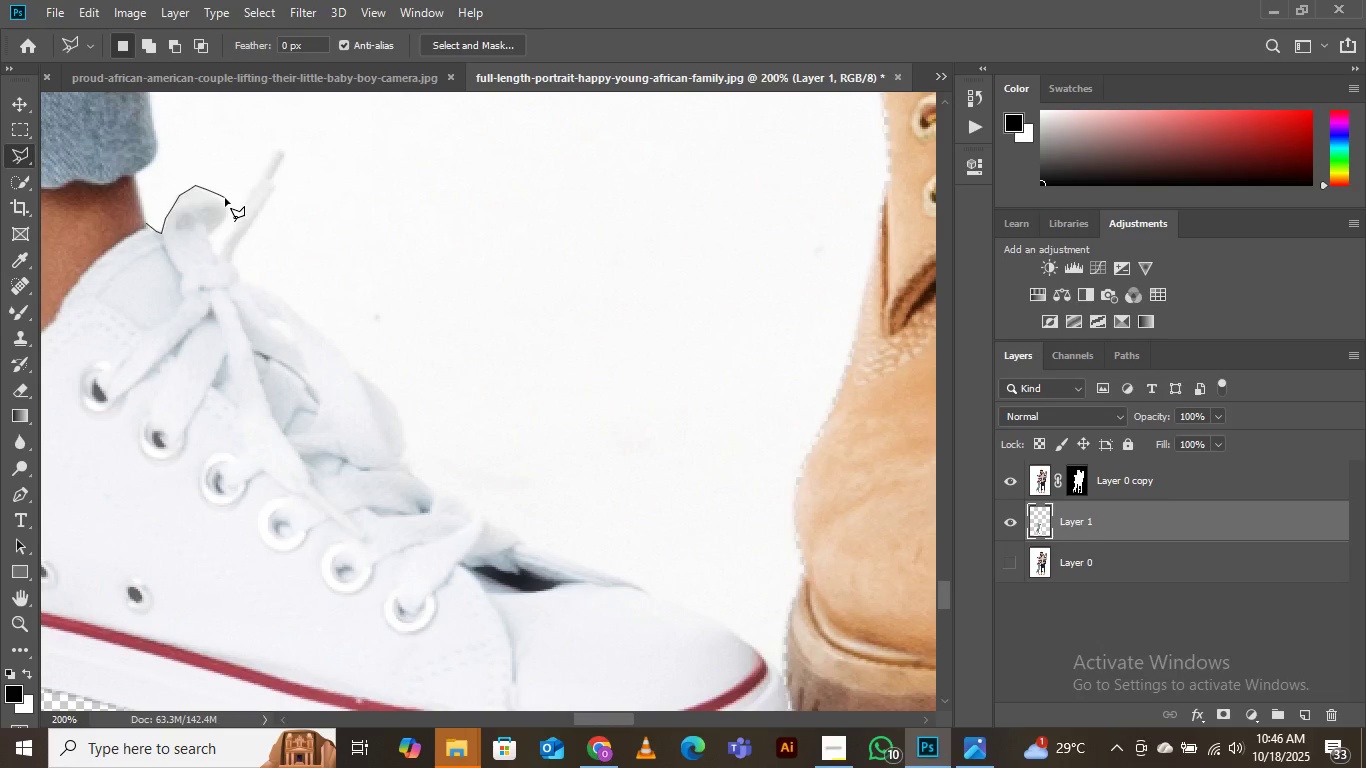 
left_click([225, 198])
 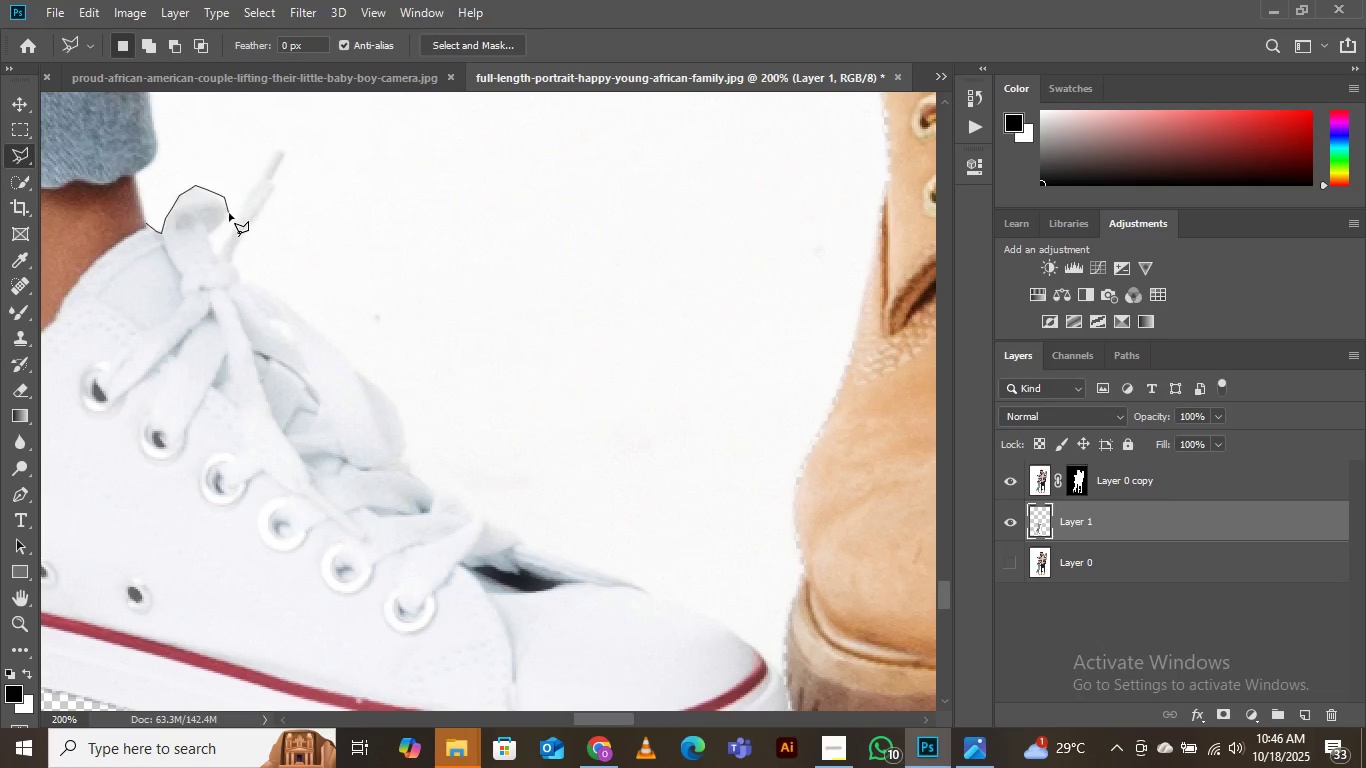 
left_click([228, 213])
 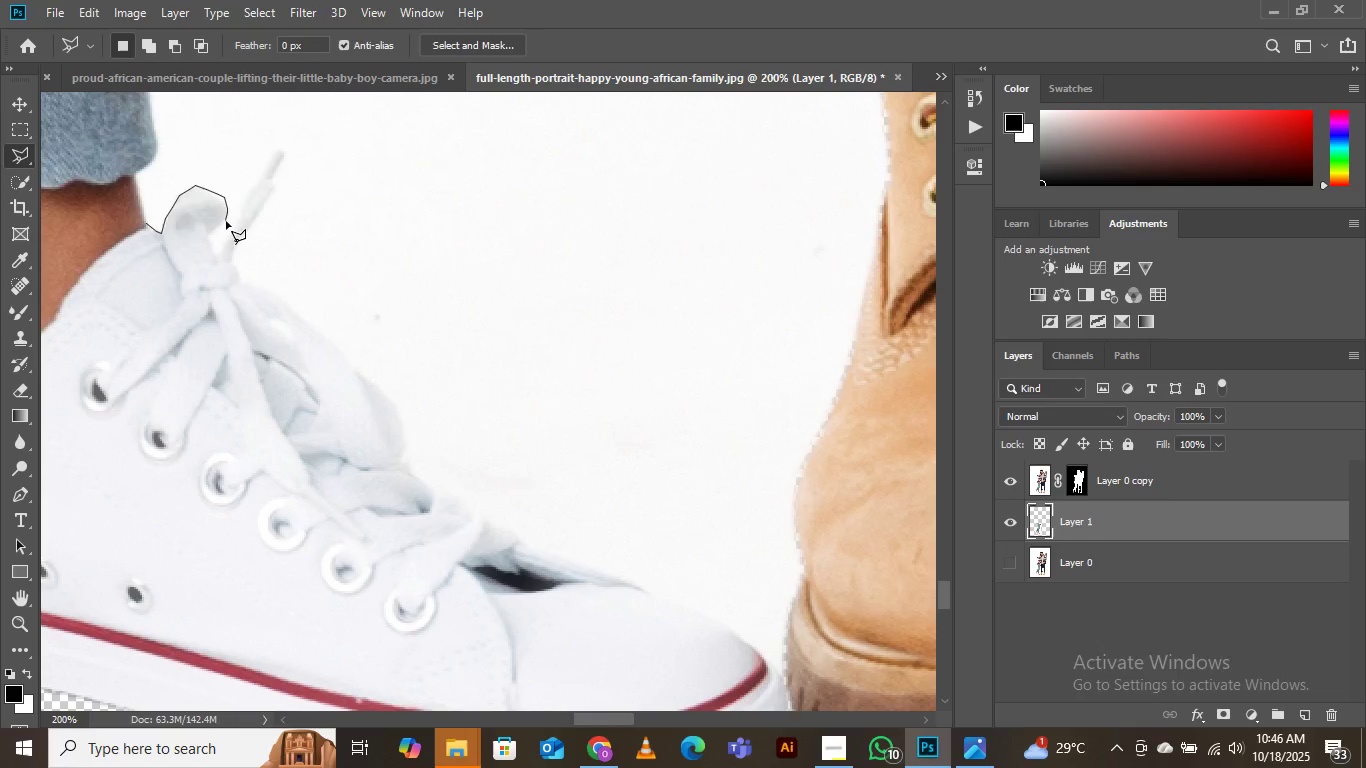 
left_click([226, 221])
 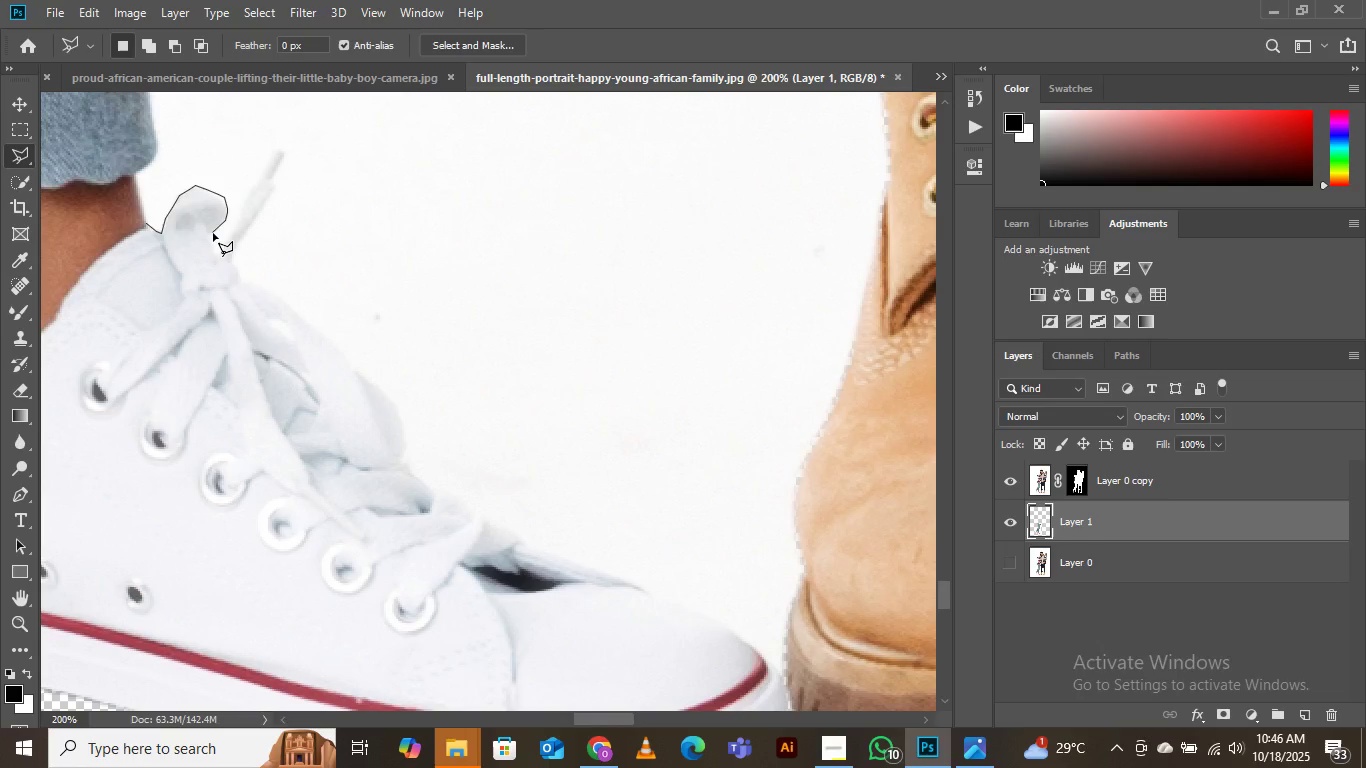 
left_click([213, 233])
 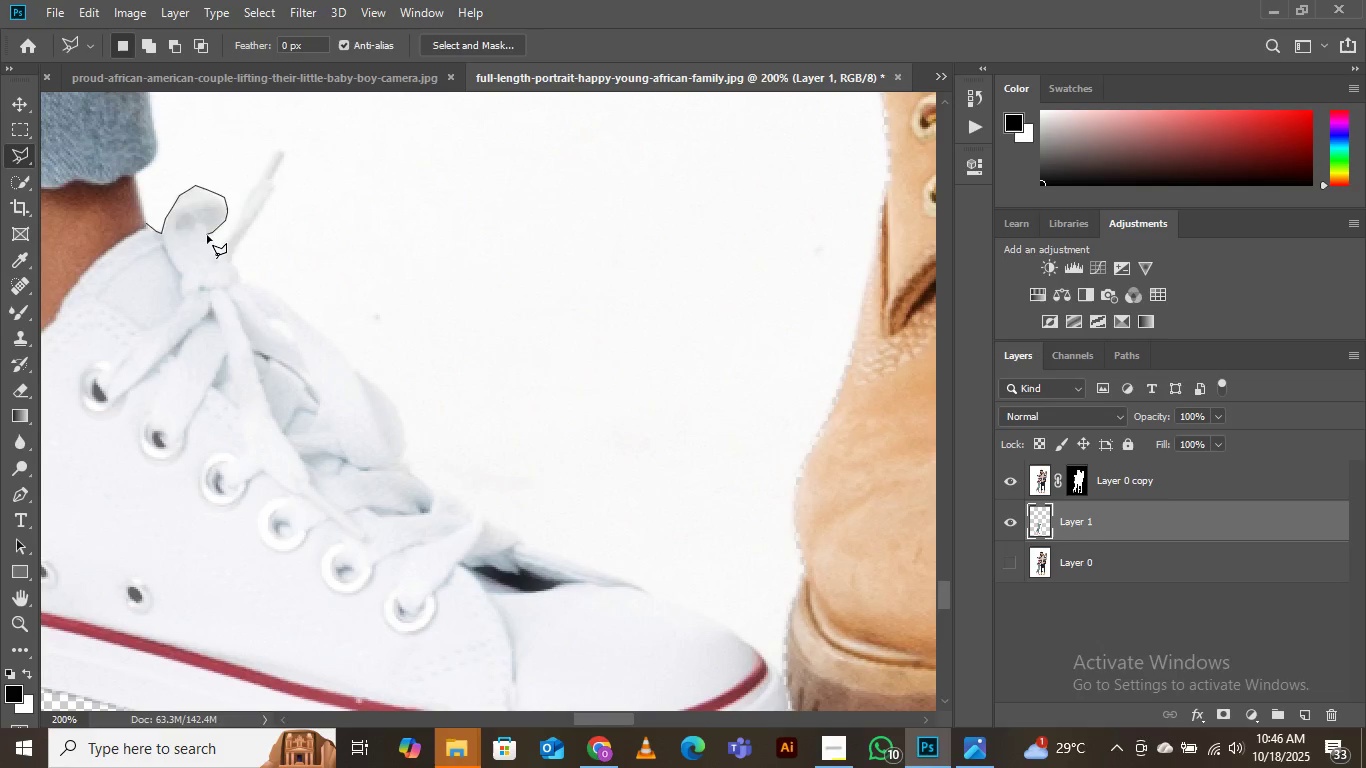 
left_click([206, 236])
 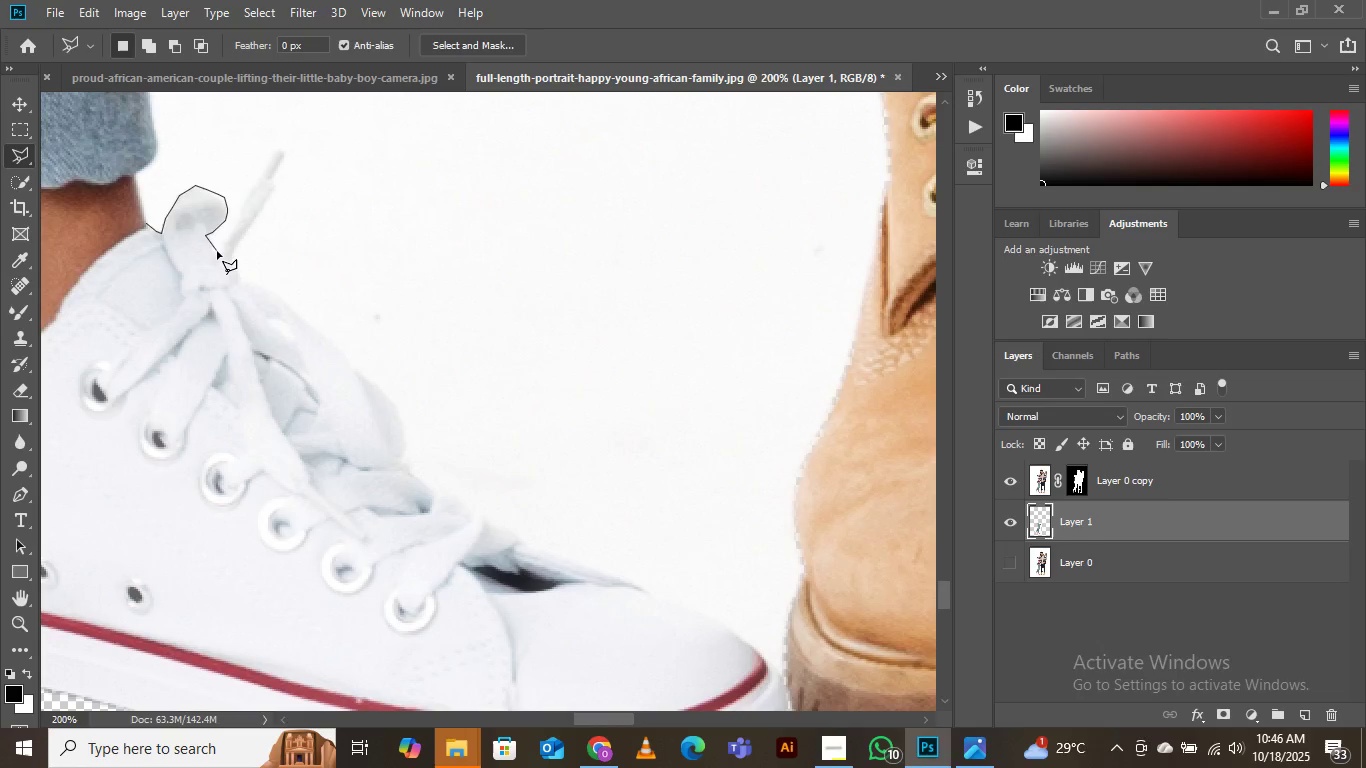 
left_click([216, 252])
 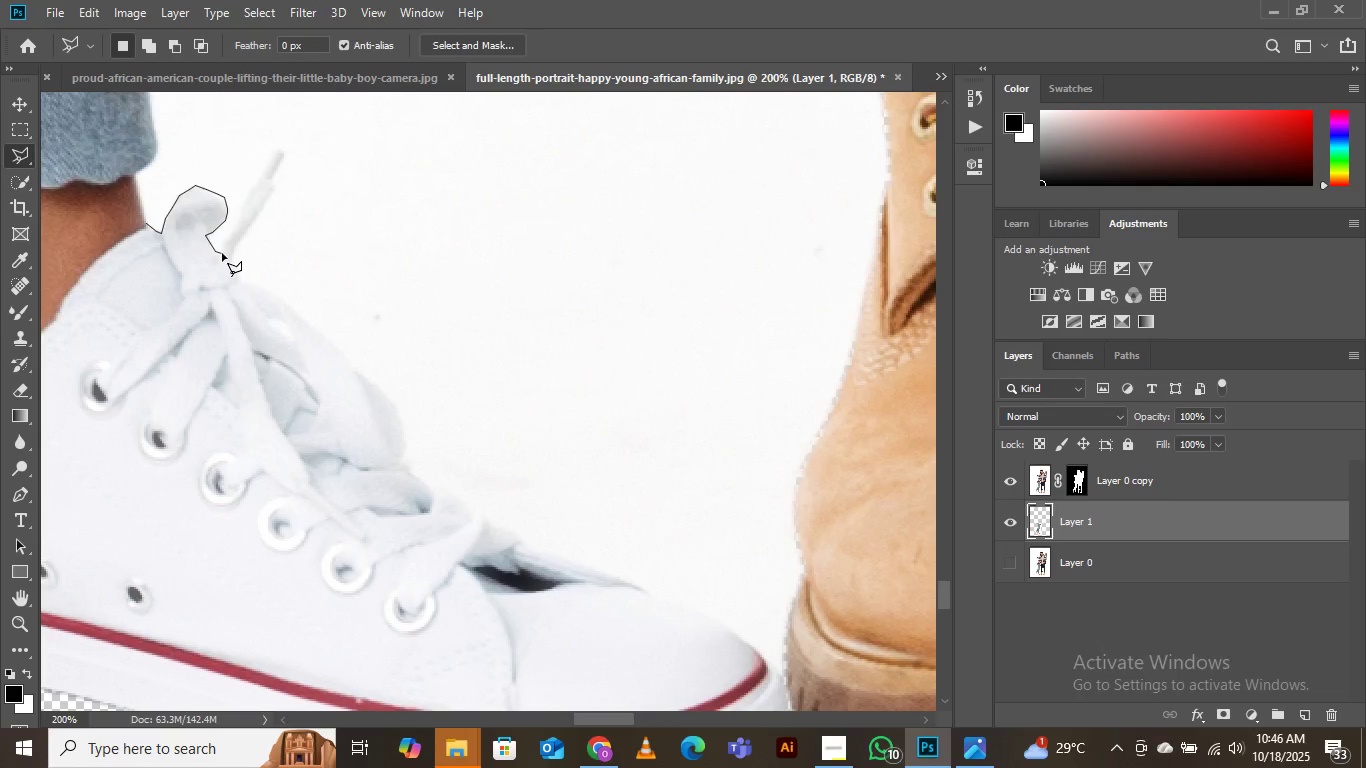 
left_click([222, 254])
 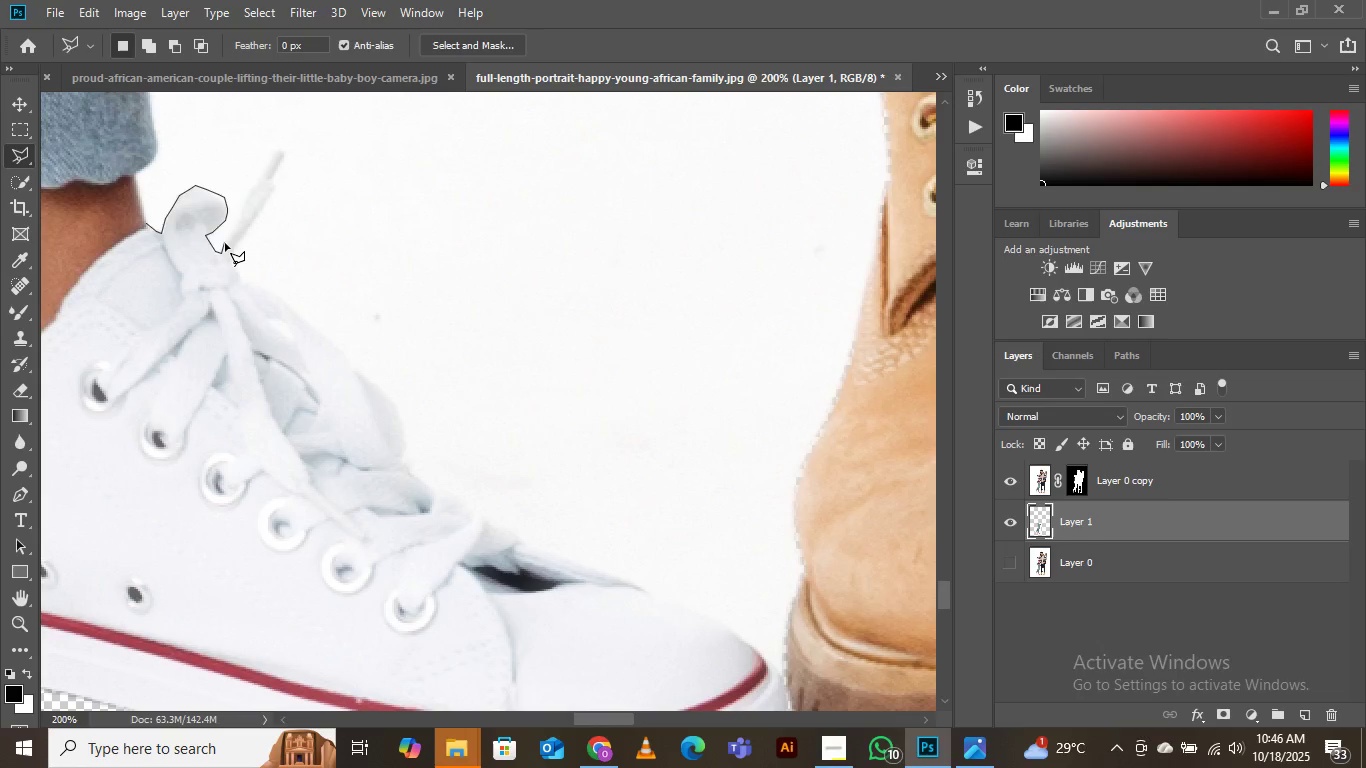 
left_click([225, 243])
 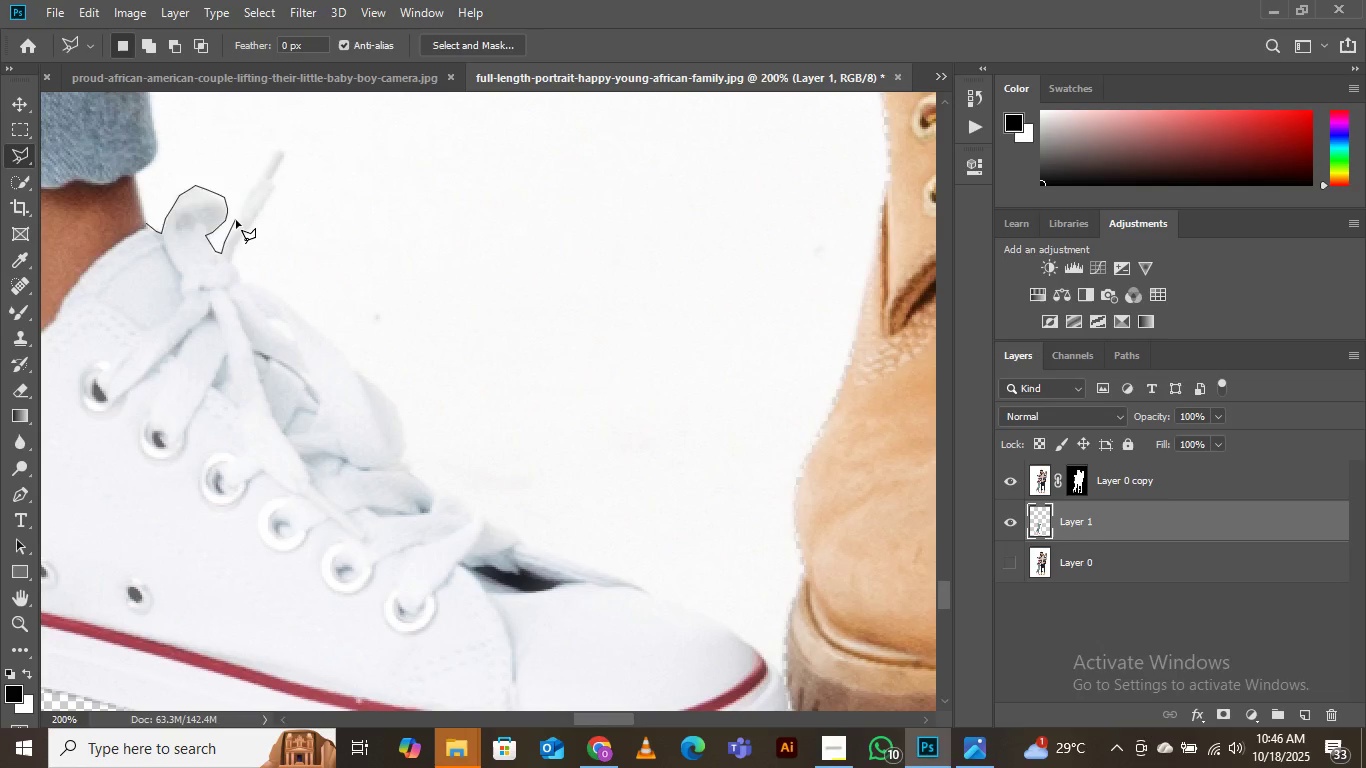 
left_click([236, 220])
 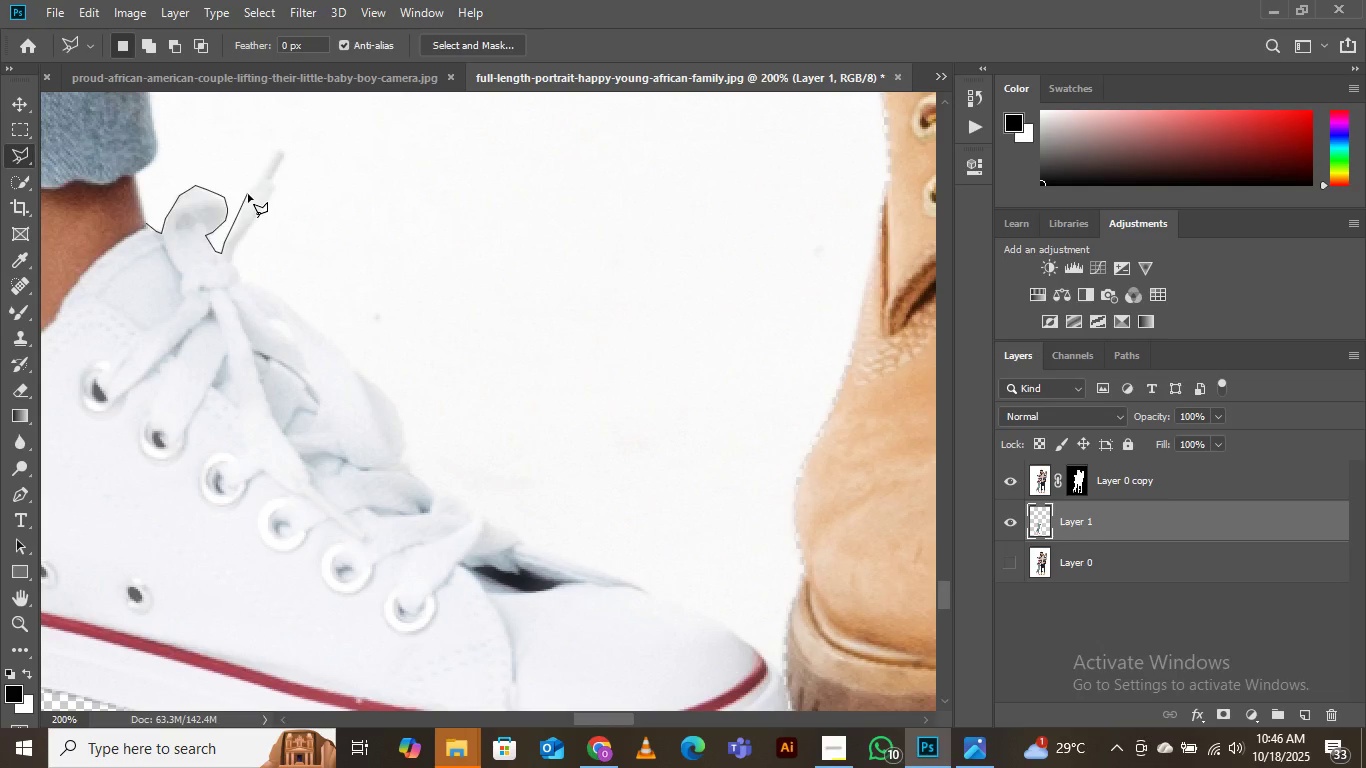 
left_click([248, 194])
 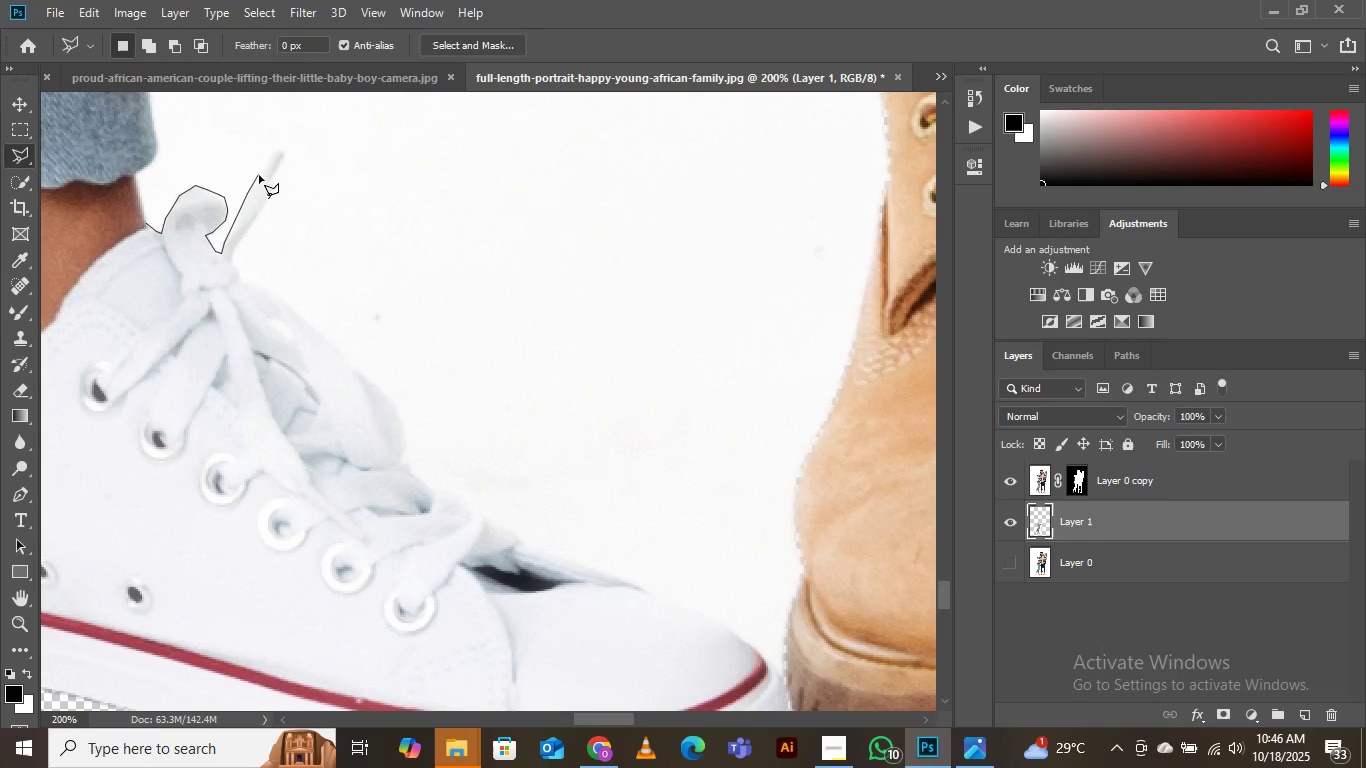 
left_click([259, 175])
 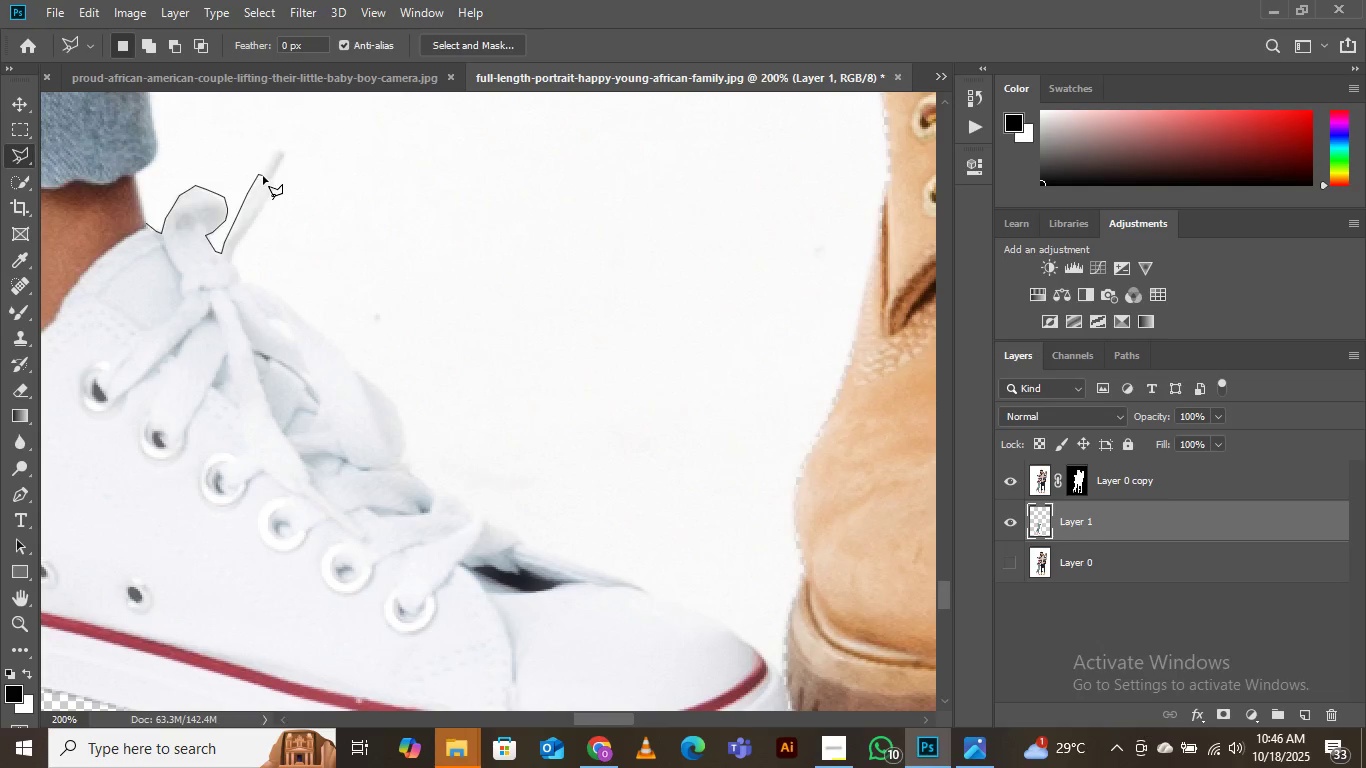 
left_click([263, 175])
 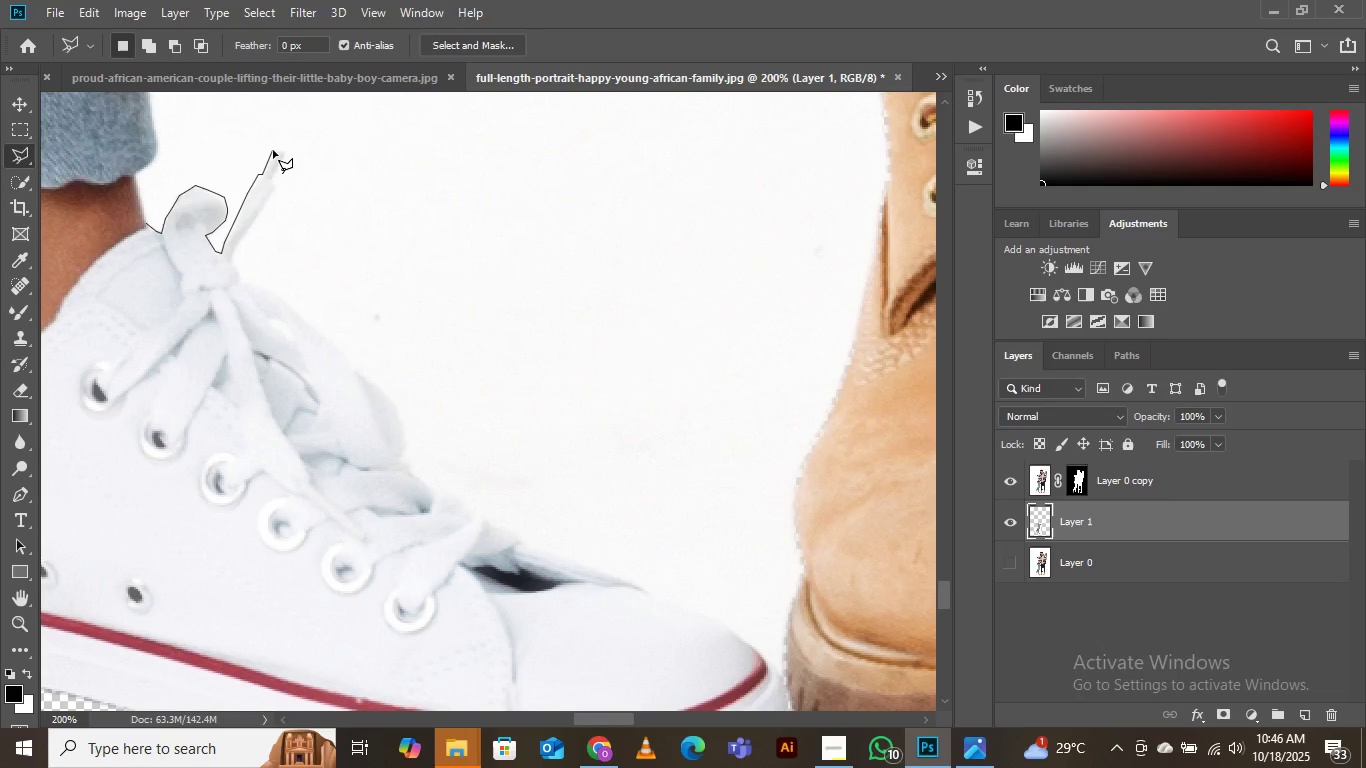 
left_click([275, 148])
 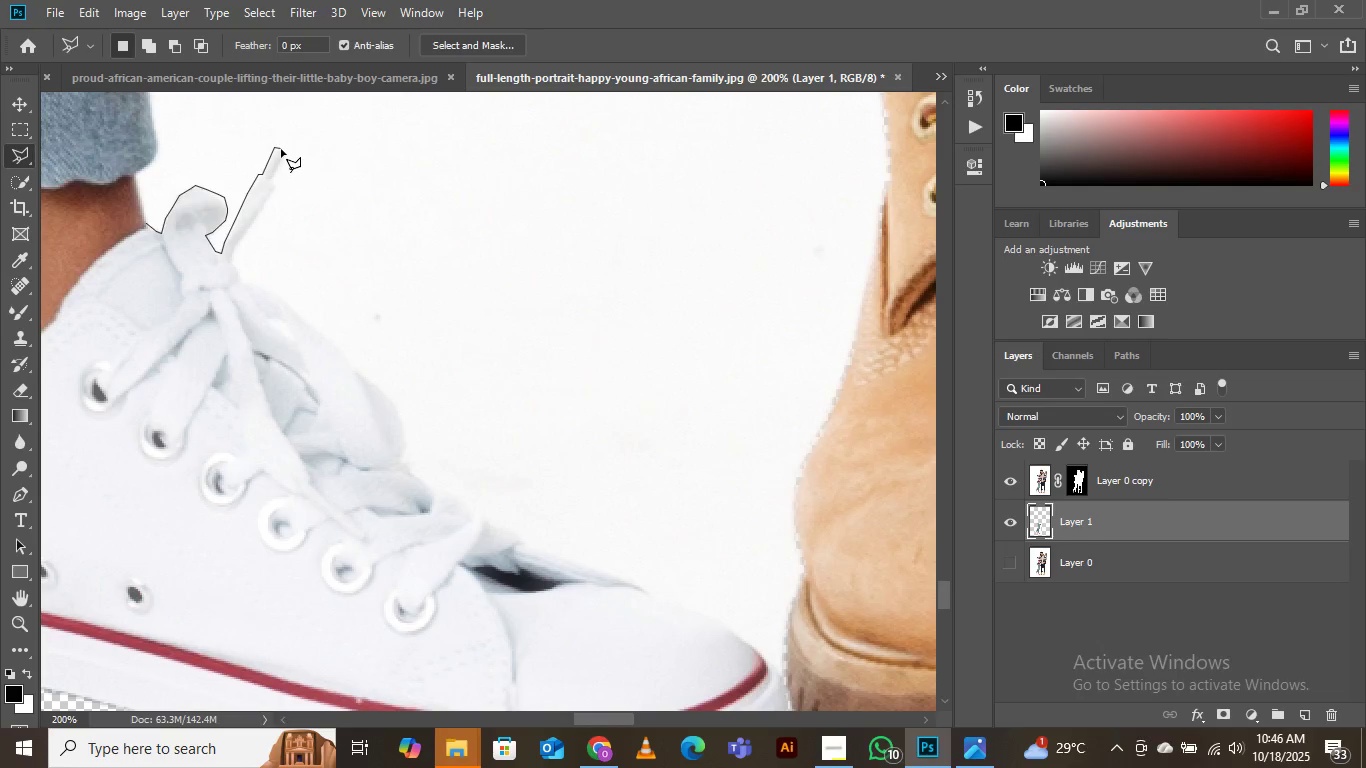 
left_click([281, 149])
 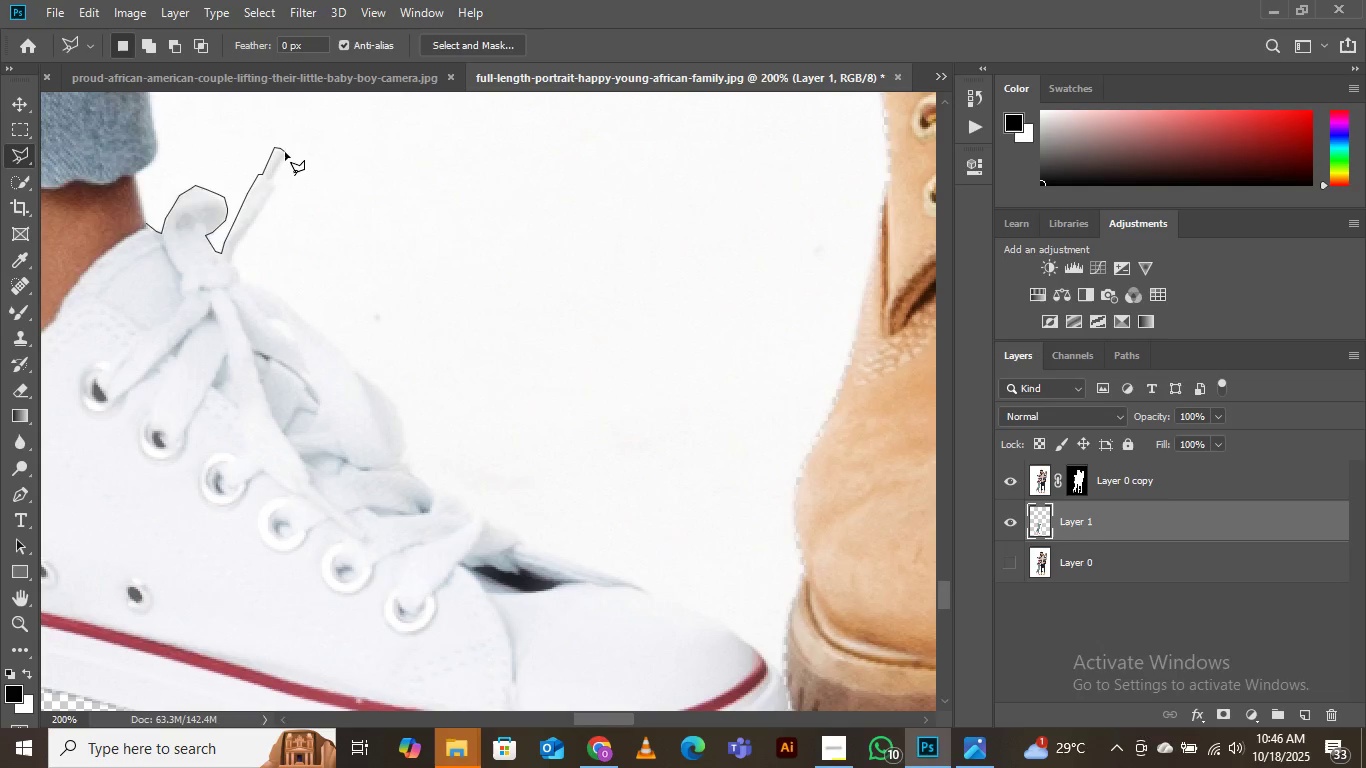 
left_click([285, 152])
 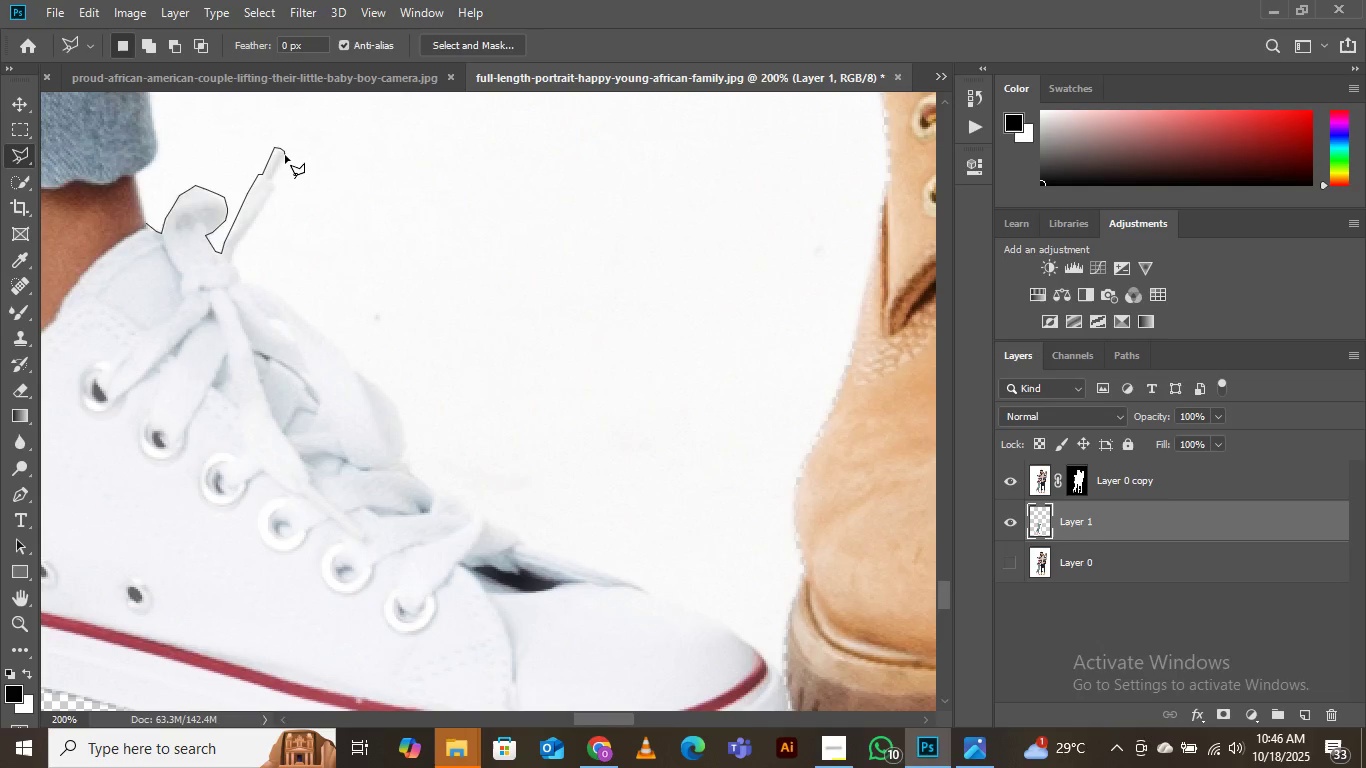 
left_click([285, 155])
 